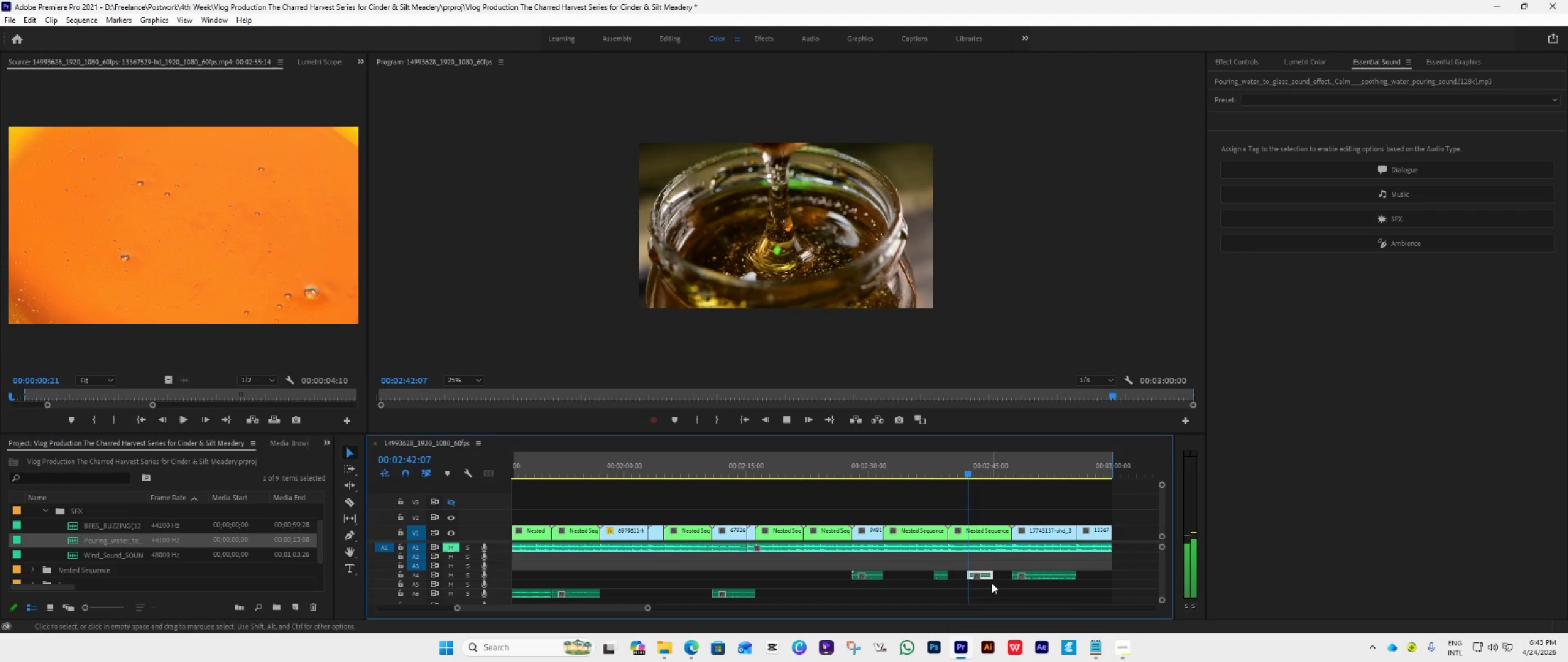 
hold_key(key=AltLeft, duration=1.33)
 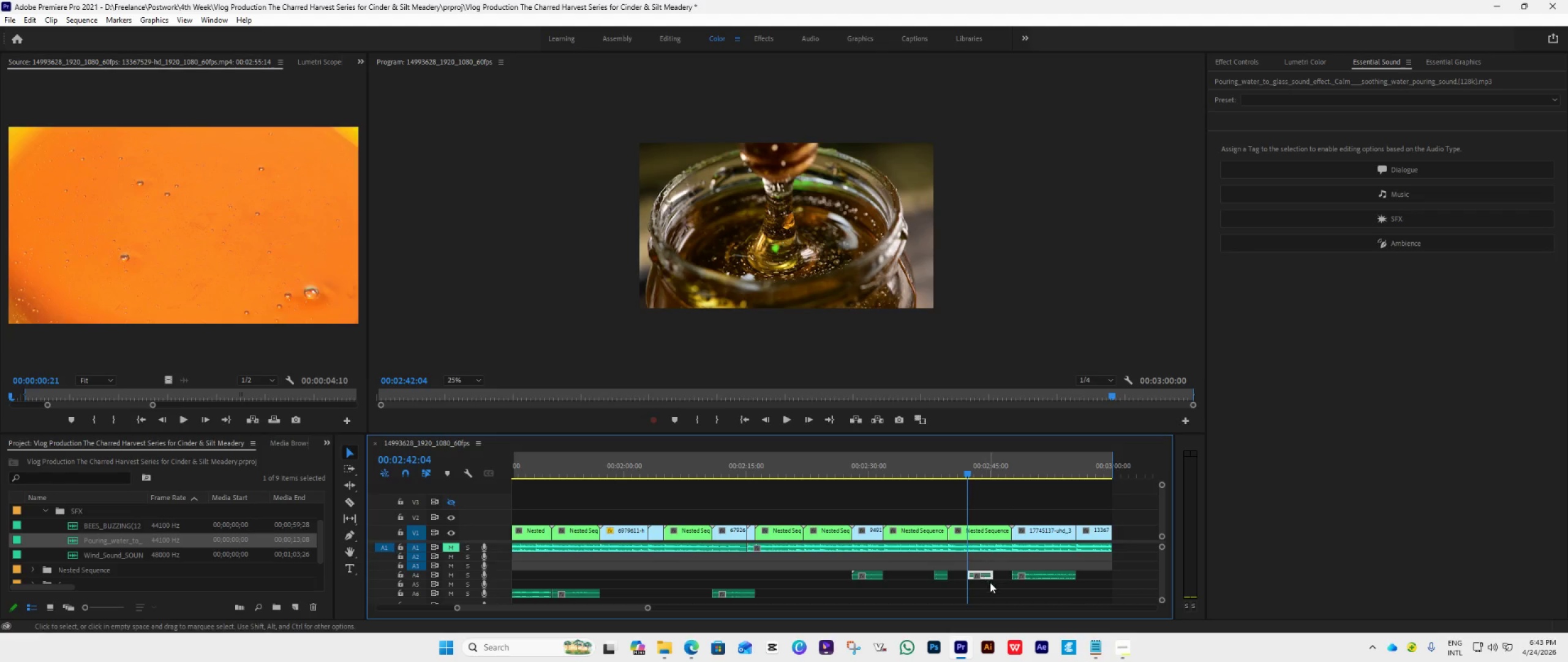 
key(Space)
 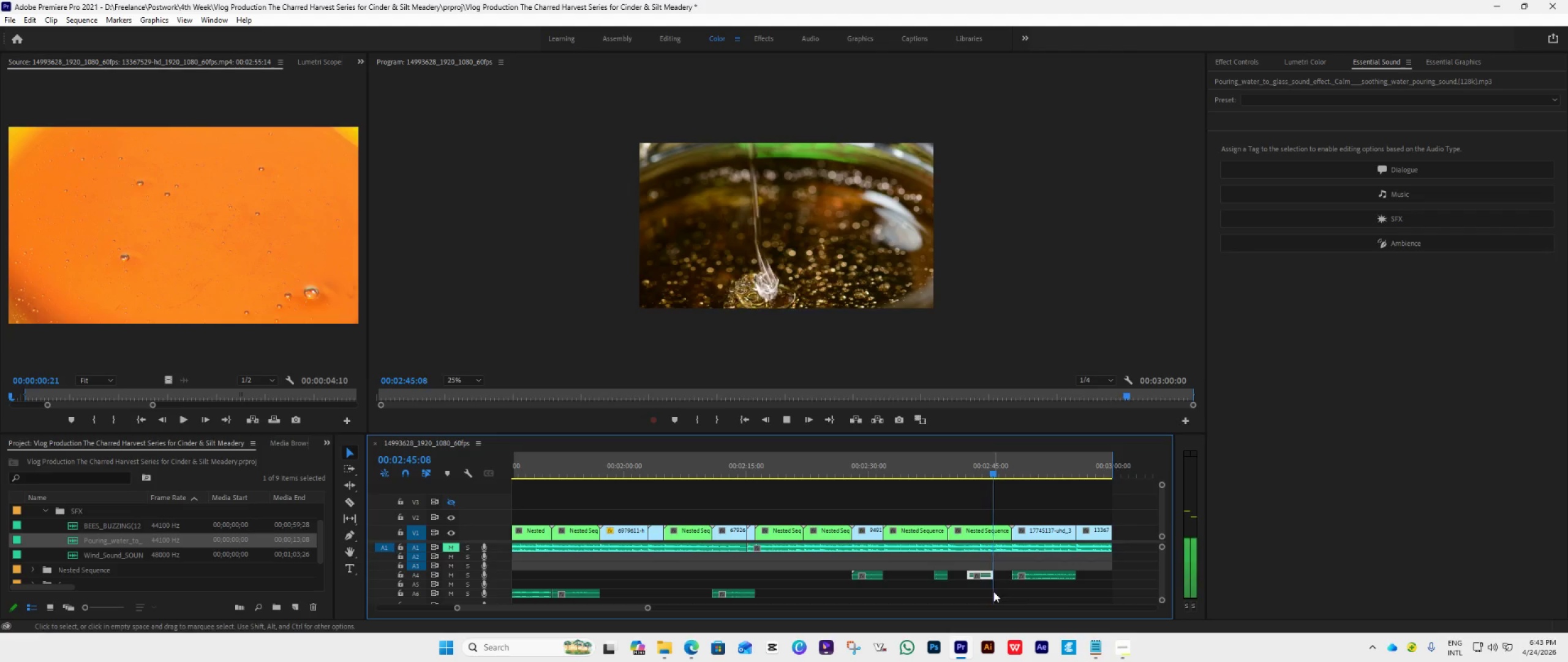 
key(Space)
 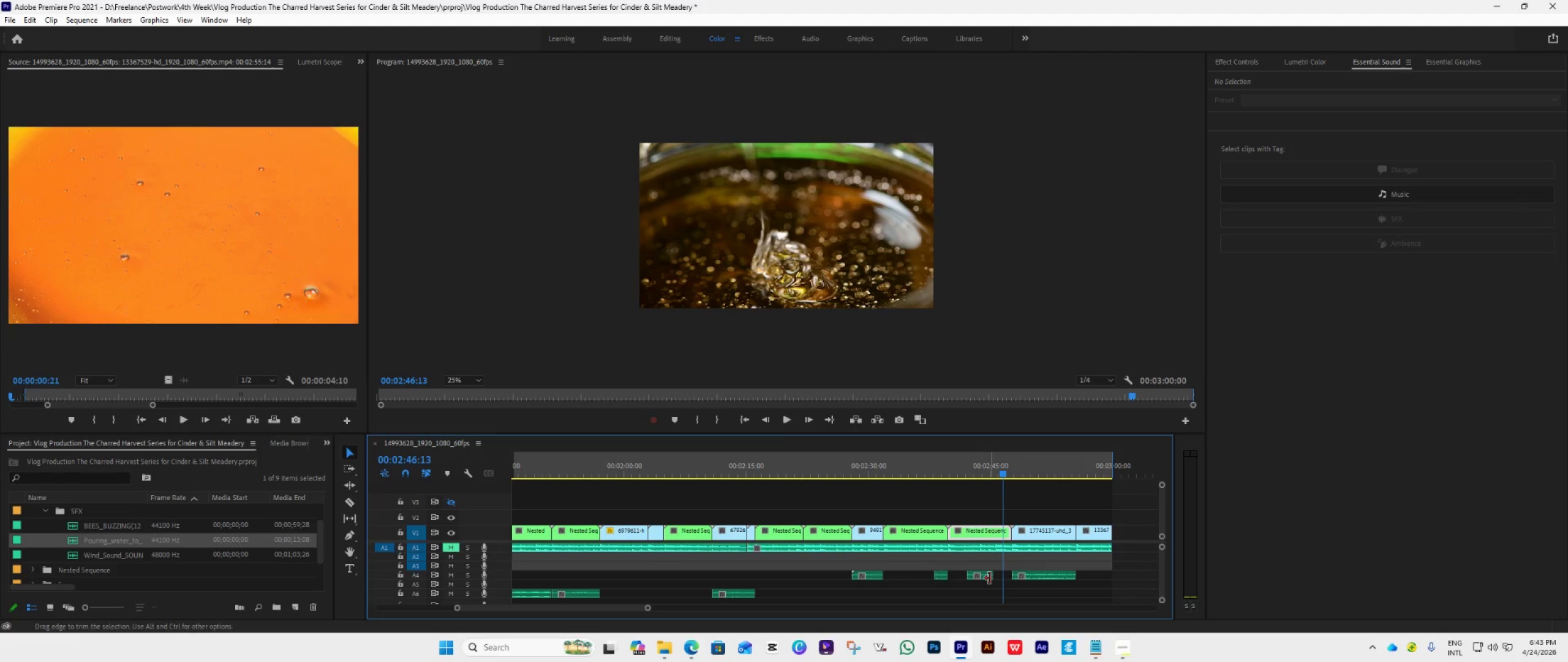 
left_click_drag(start_coordinate=[990, 578], to_coordinate=[1006, 584])
 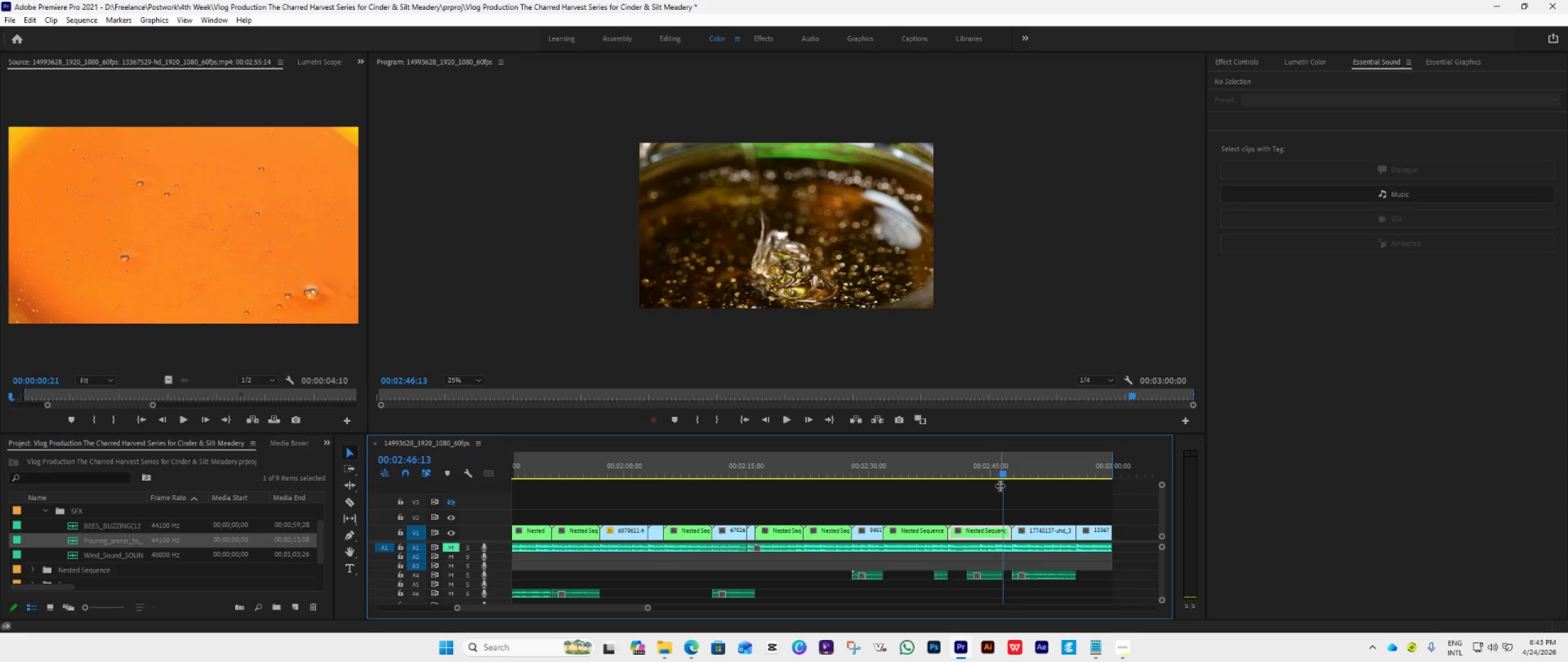 
left_click_drag(start_coordinate=[1000, 476], to_coordinate=[1019, 488])
 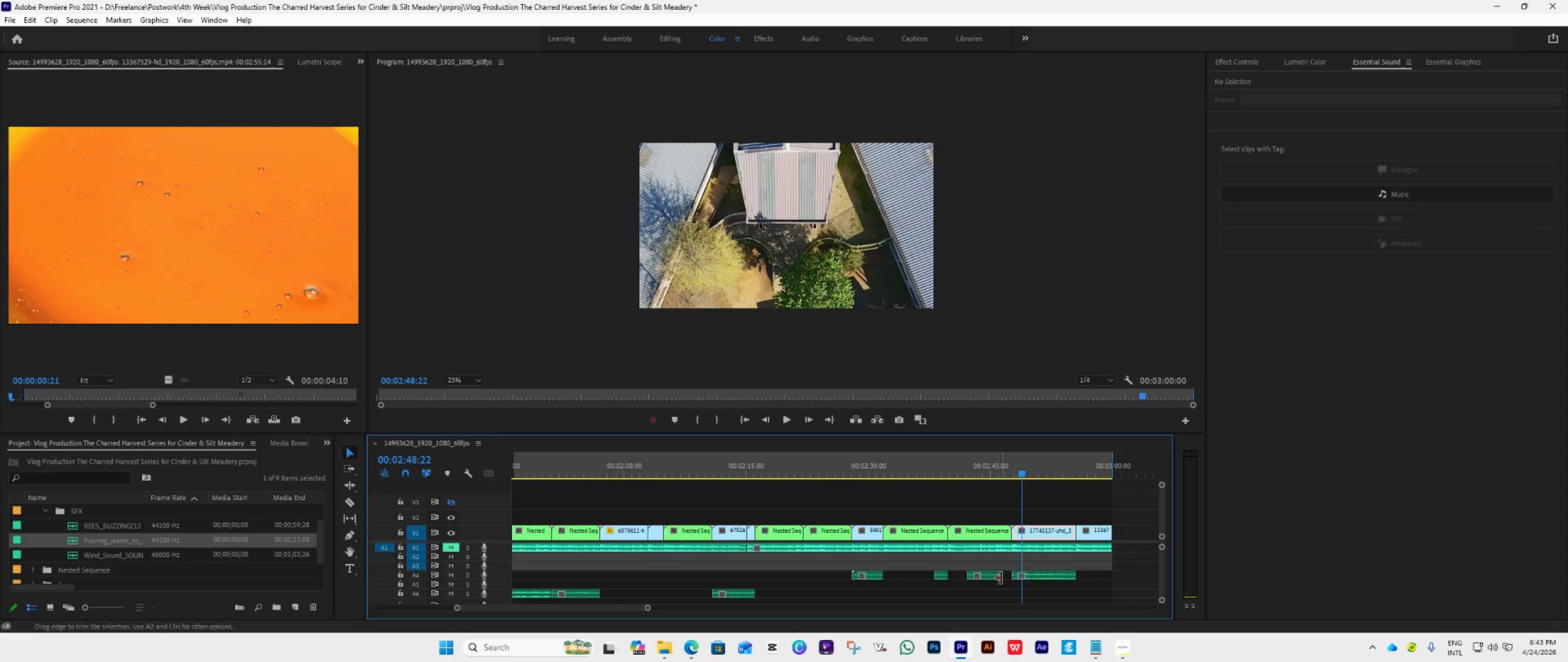 
left_click_drag(start_coordinate=[1001, 578], to_coordinate=[1016, 595])
 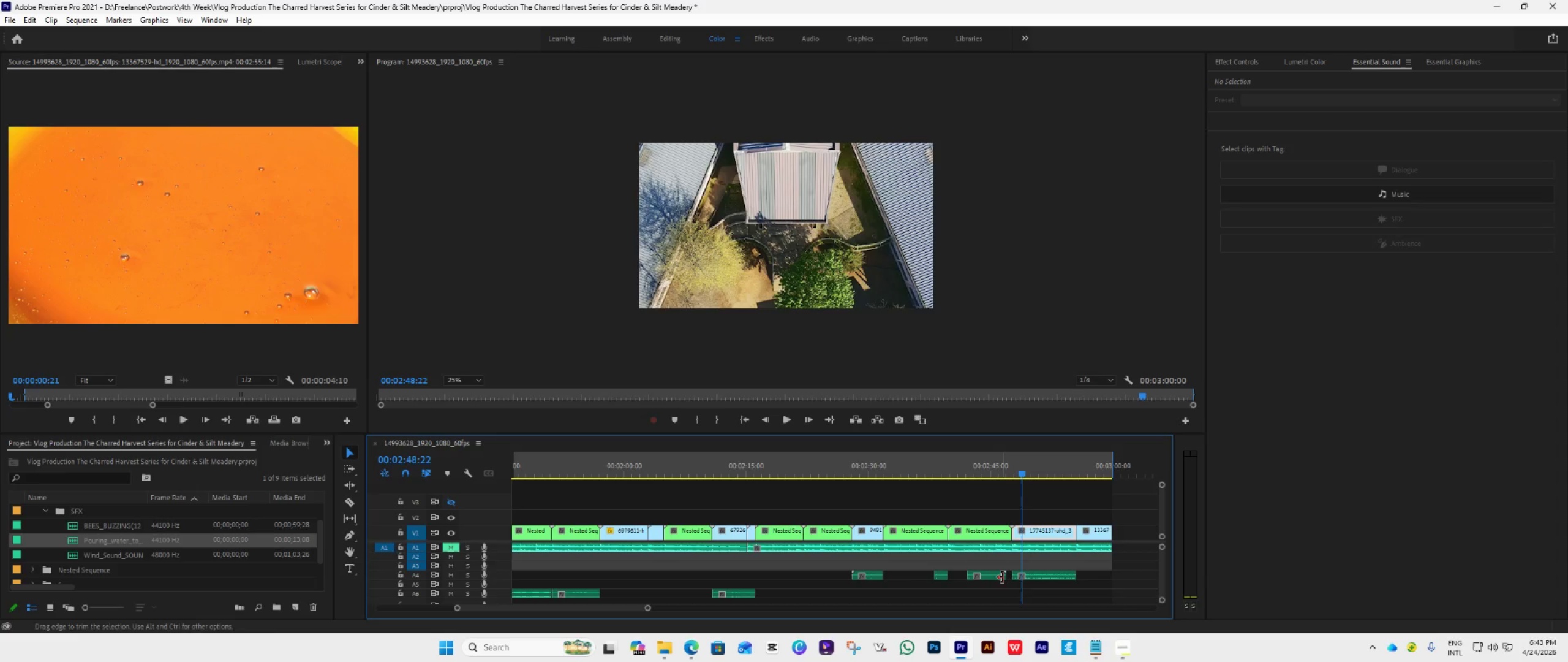 
left_click_drag(start_coordinate=[1003, 577], to_coordinate=[987, 588])
 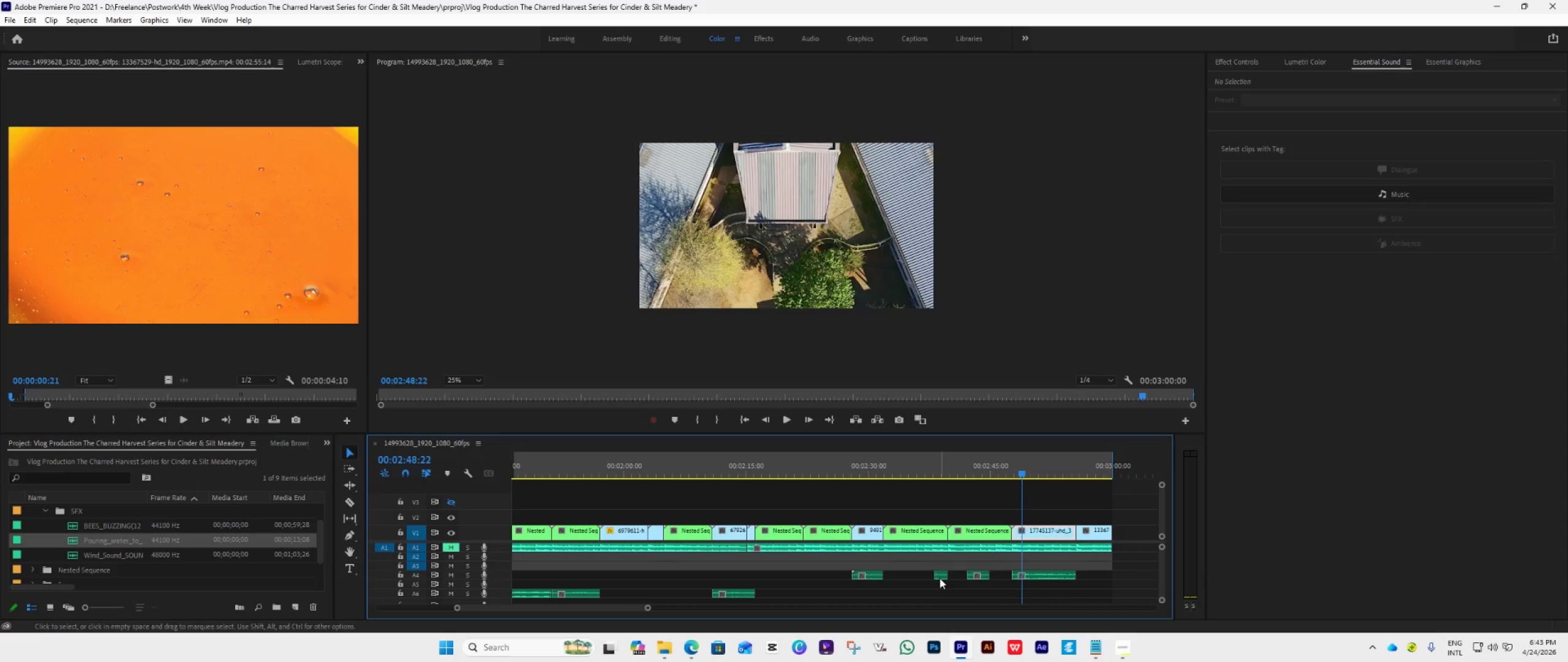 
hold_key(key=AltLeft, duration=3.39)
left_click_drag(start_coordinate=[939, 577], to_coordinate=[999, 578])
 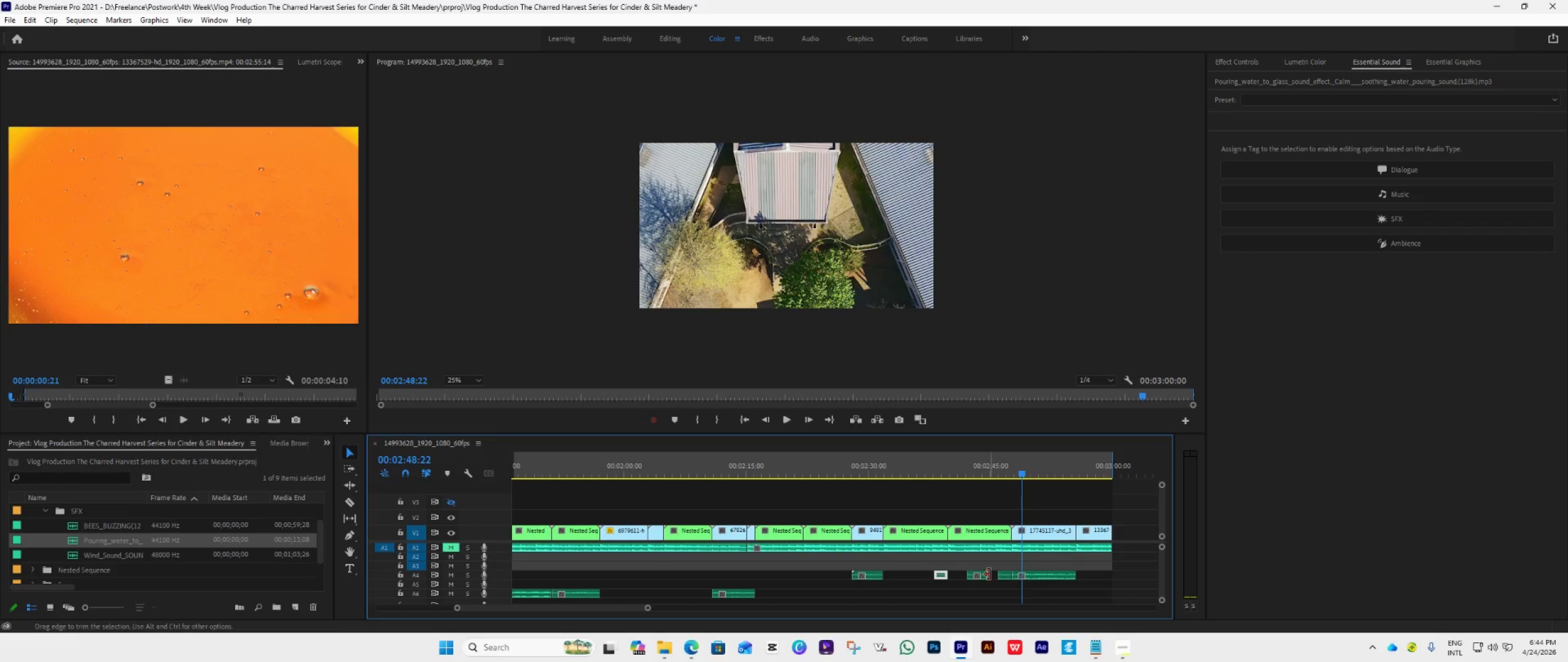 
left_click_drag(start_coordinate=[989, 574], to_coordinate=[998, 582])
 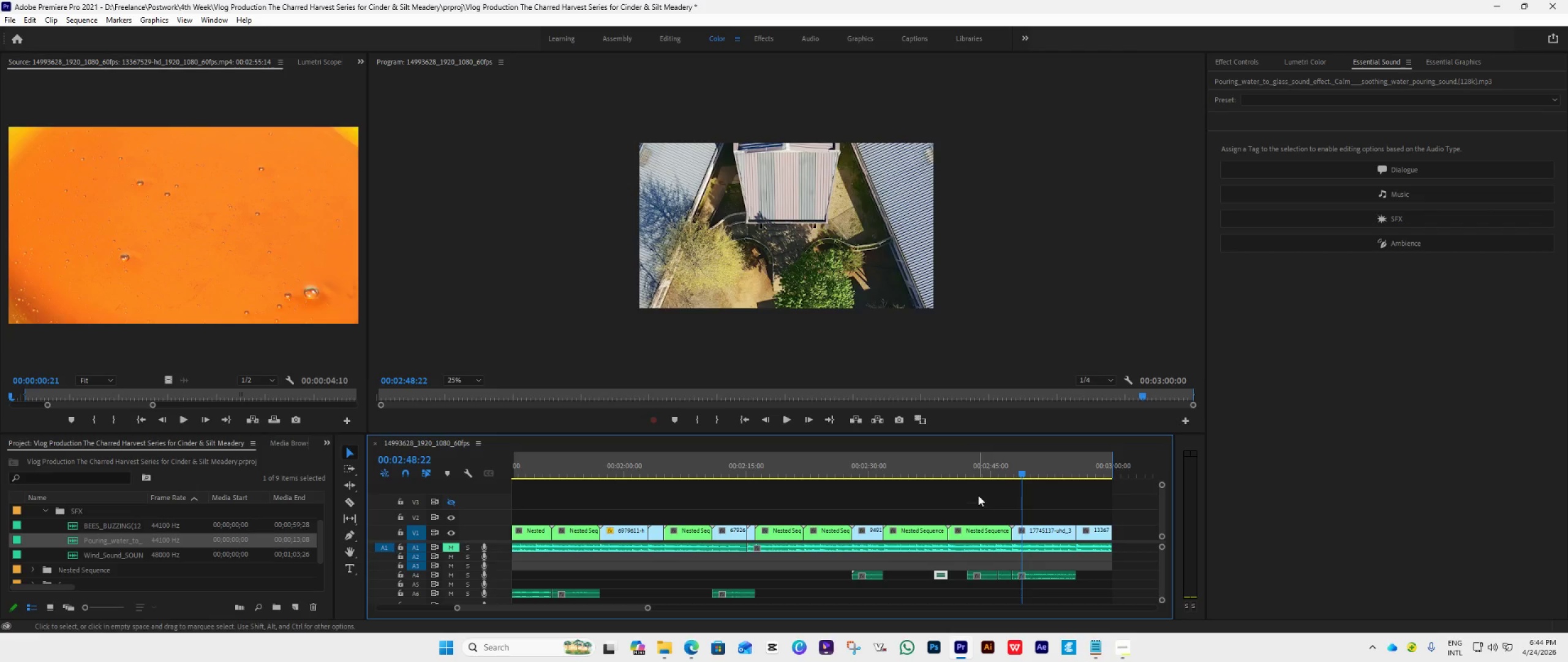 
left_click([974, 471])
 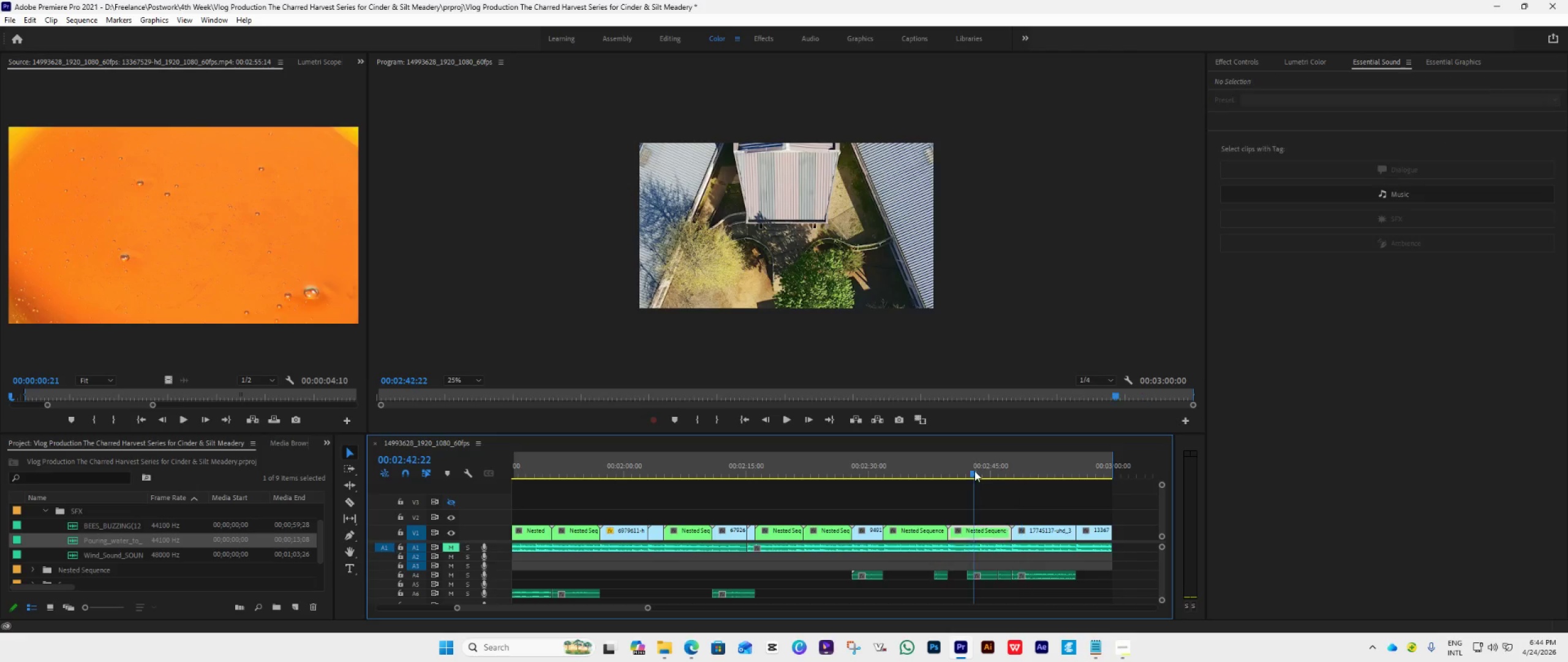 
key(Space)
 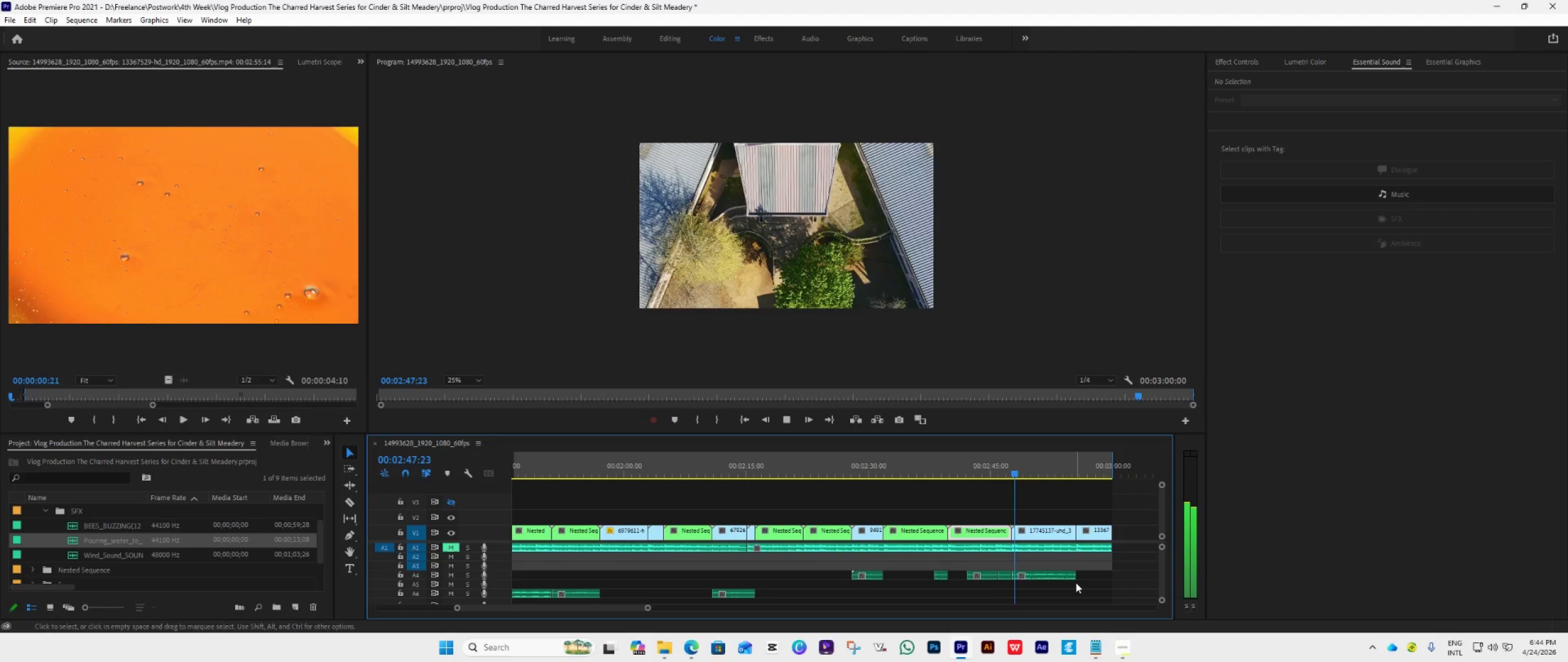 
wait(7.2)
 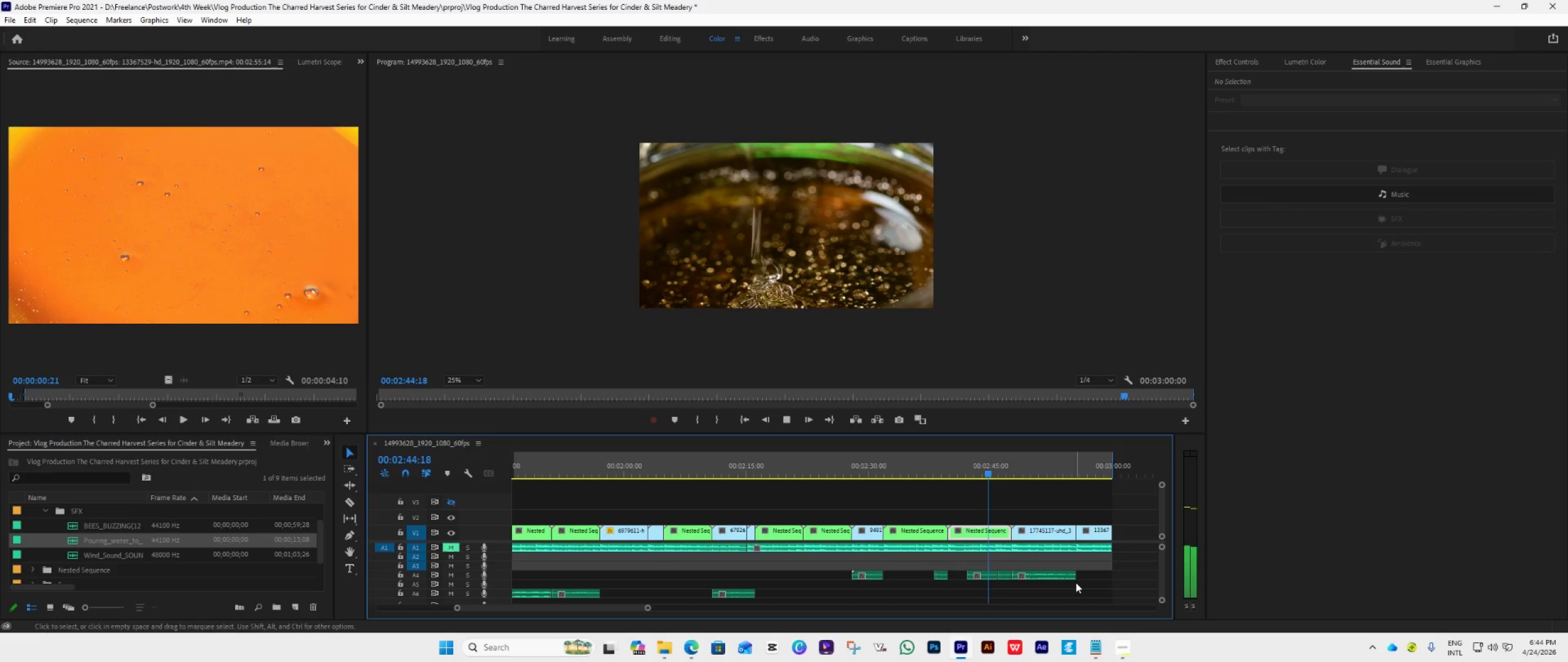 
hold_key(key=AltLeft, duration=0.58)
scroll: coordinate [980, 585], scroll_direction: down, amount: 4.0
 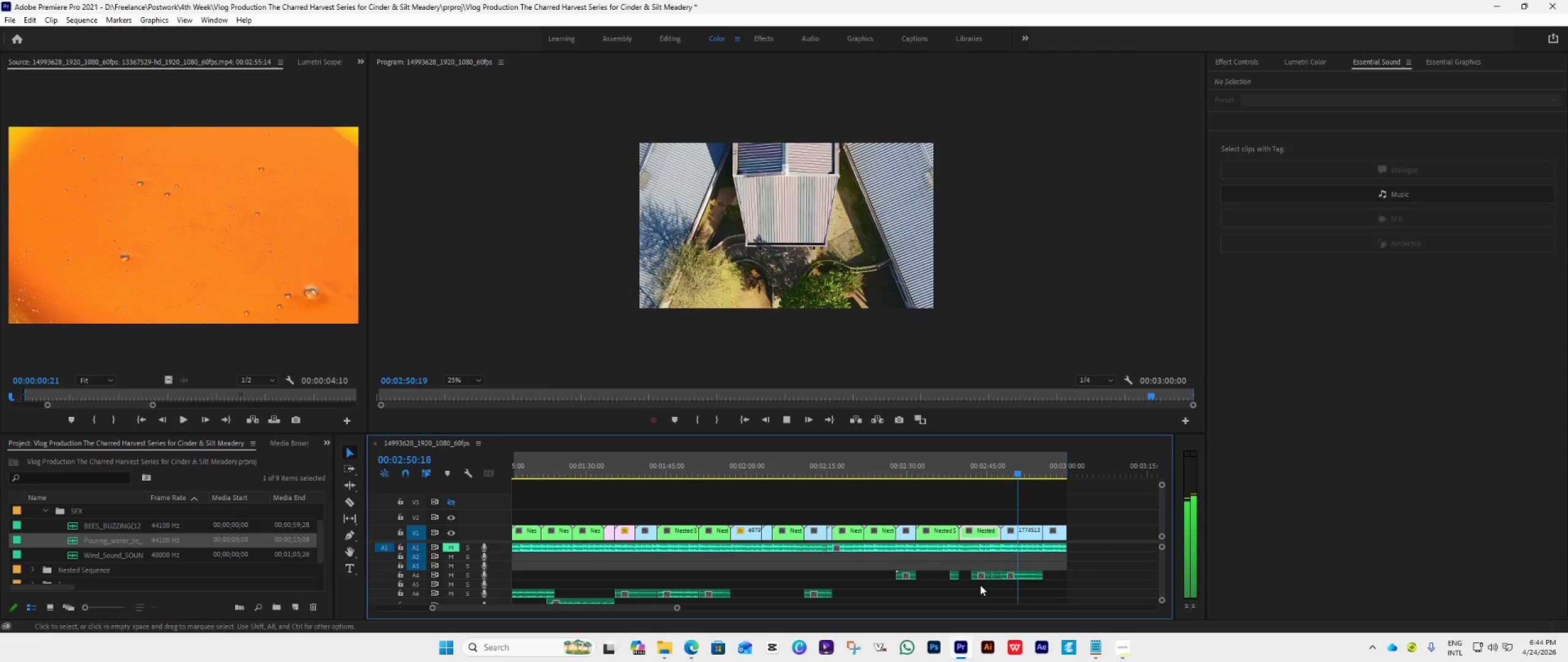 
key(Space)
 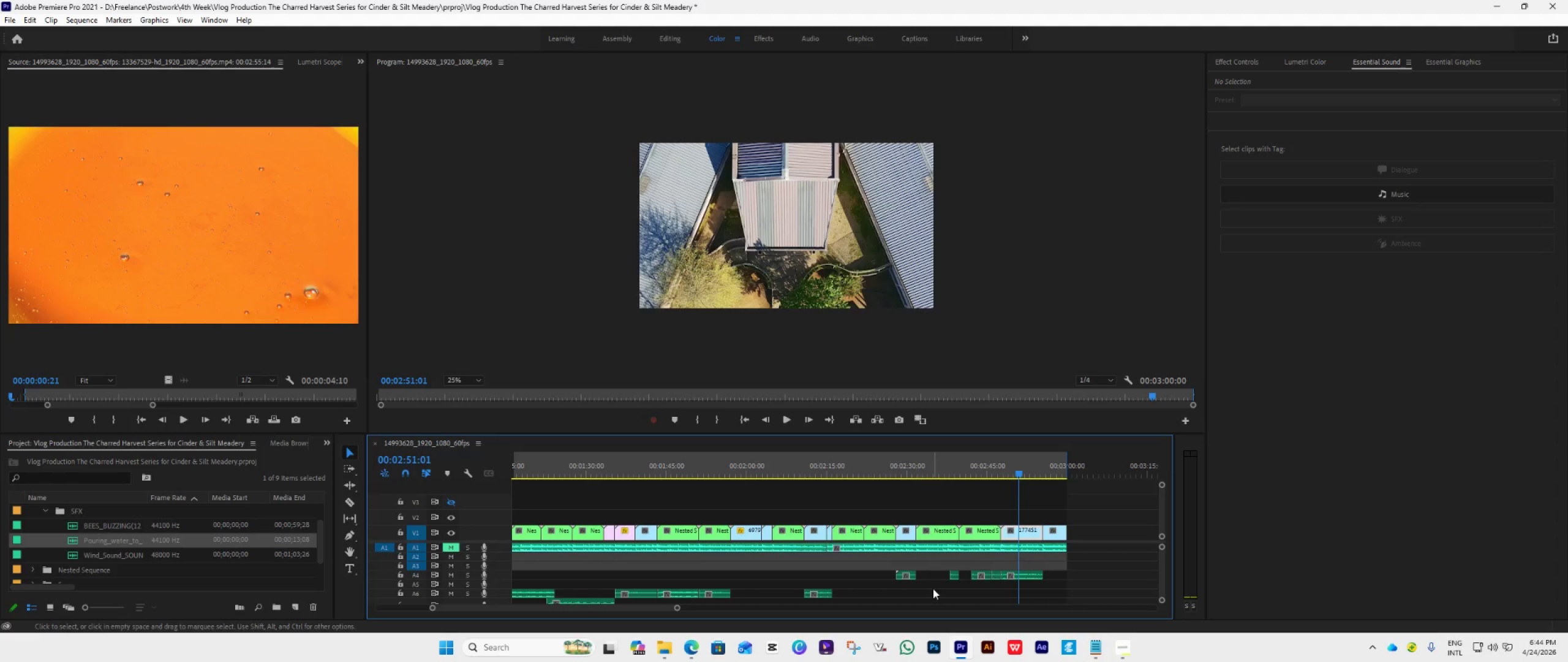 
wait(20.0)
 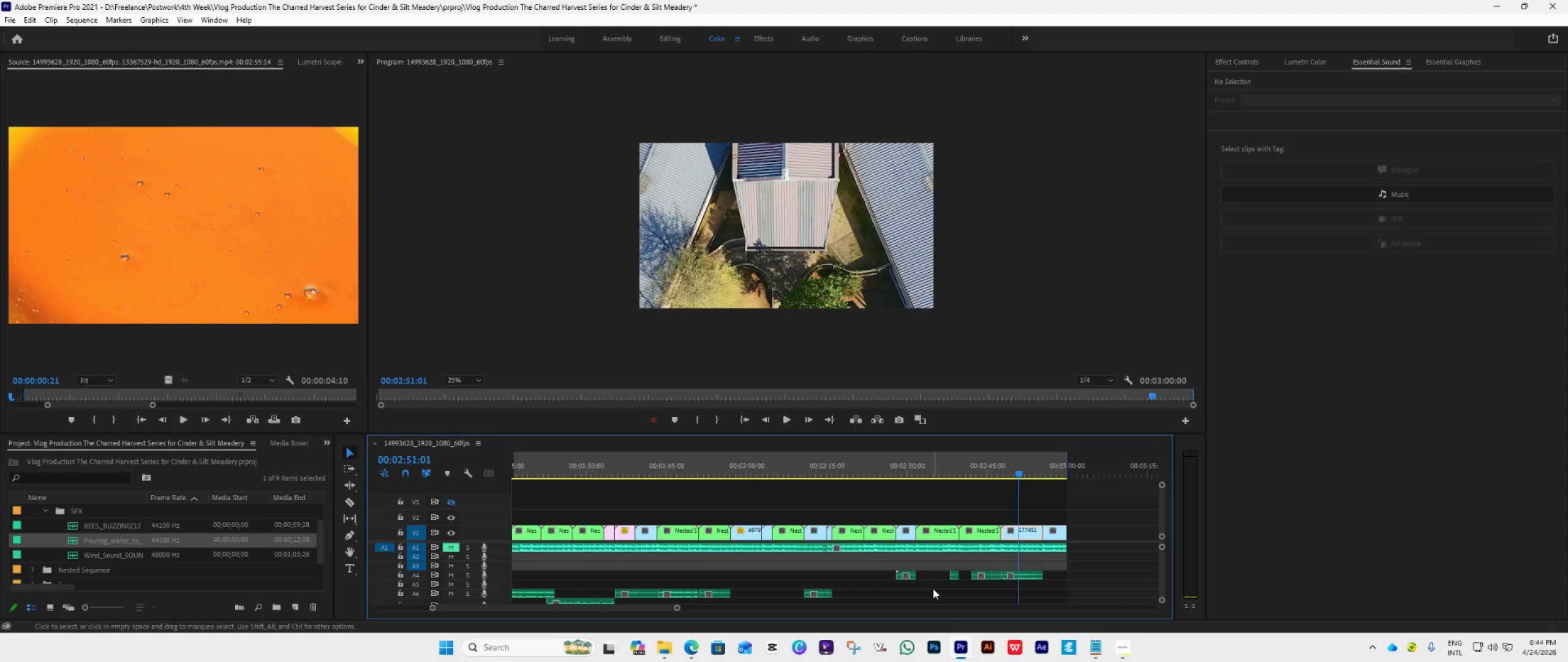 
key(Space)
 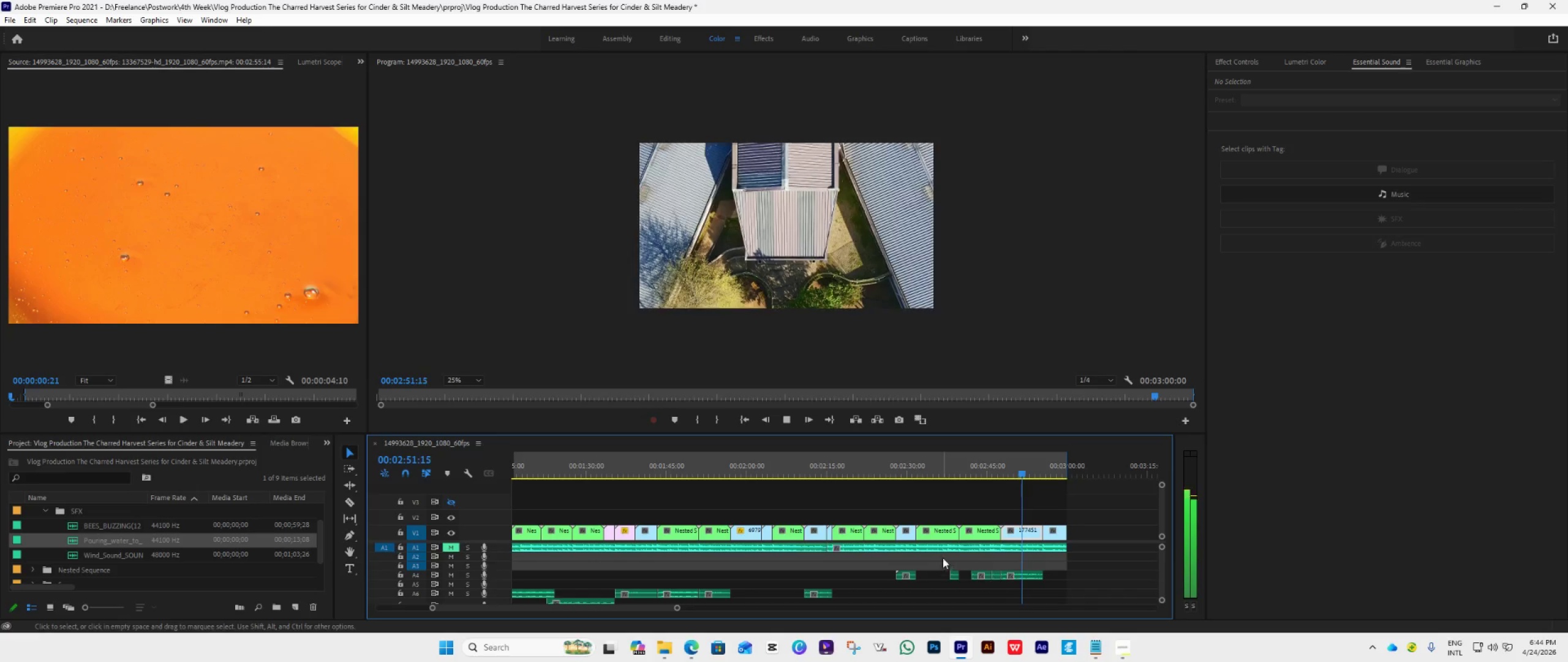 
mouse_move([960, 561])
 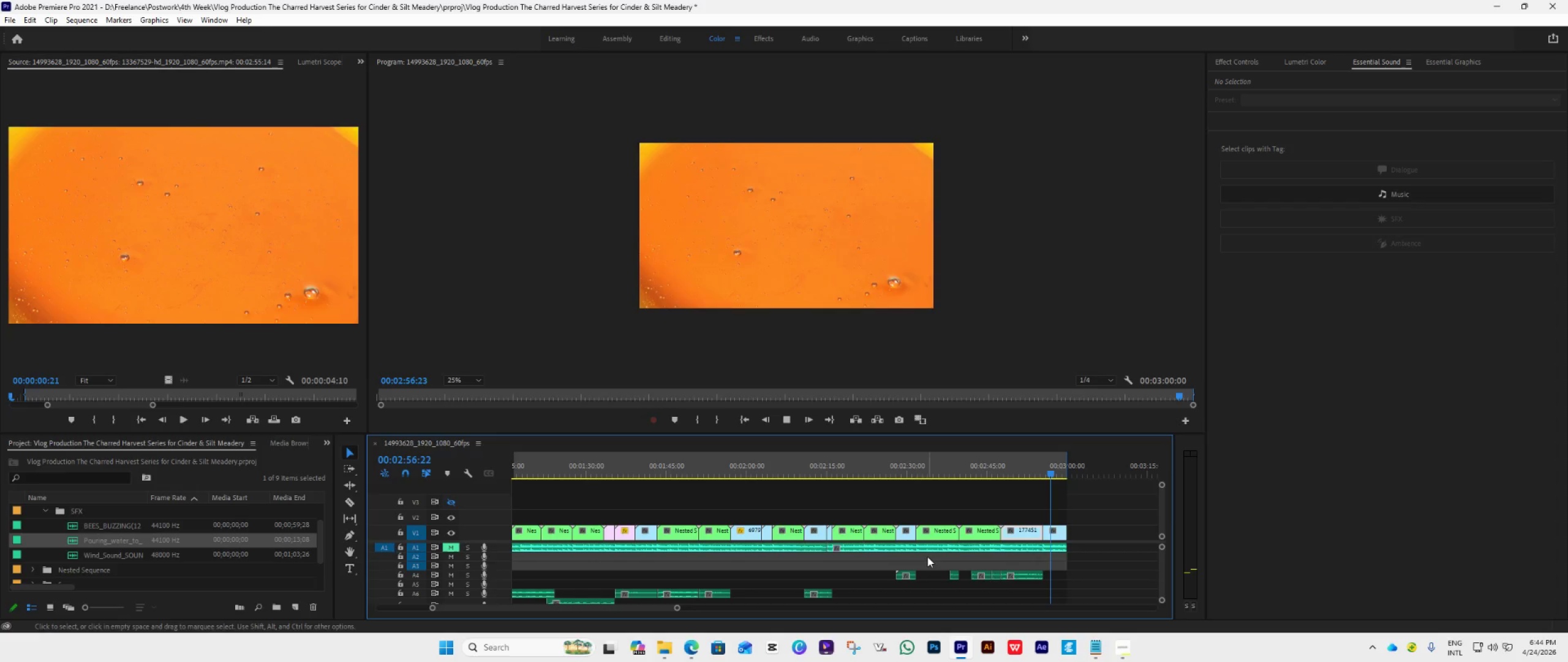 
key(Space)
 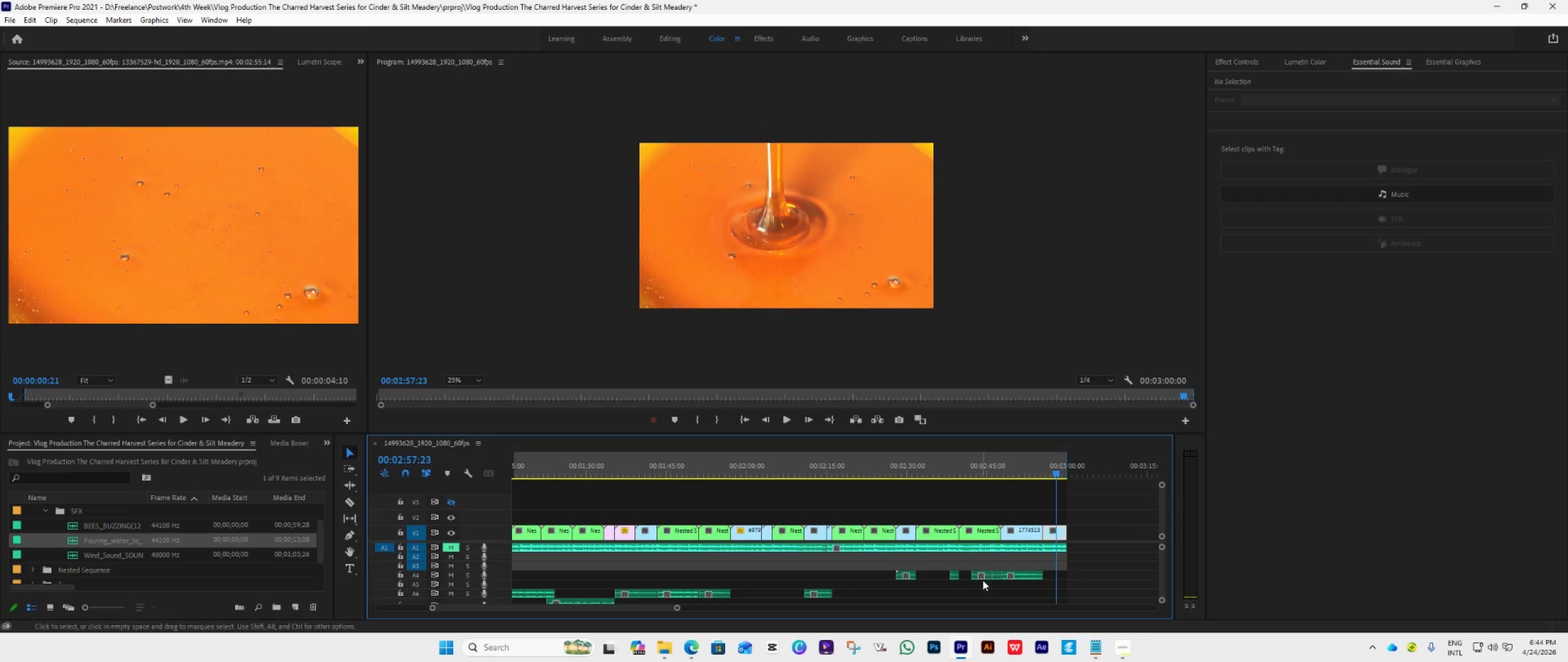 
left_click_drag(start_coordinate=[982, 576], to_coordinate=[1067, 577])
 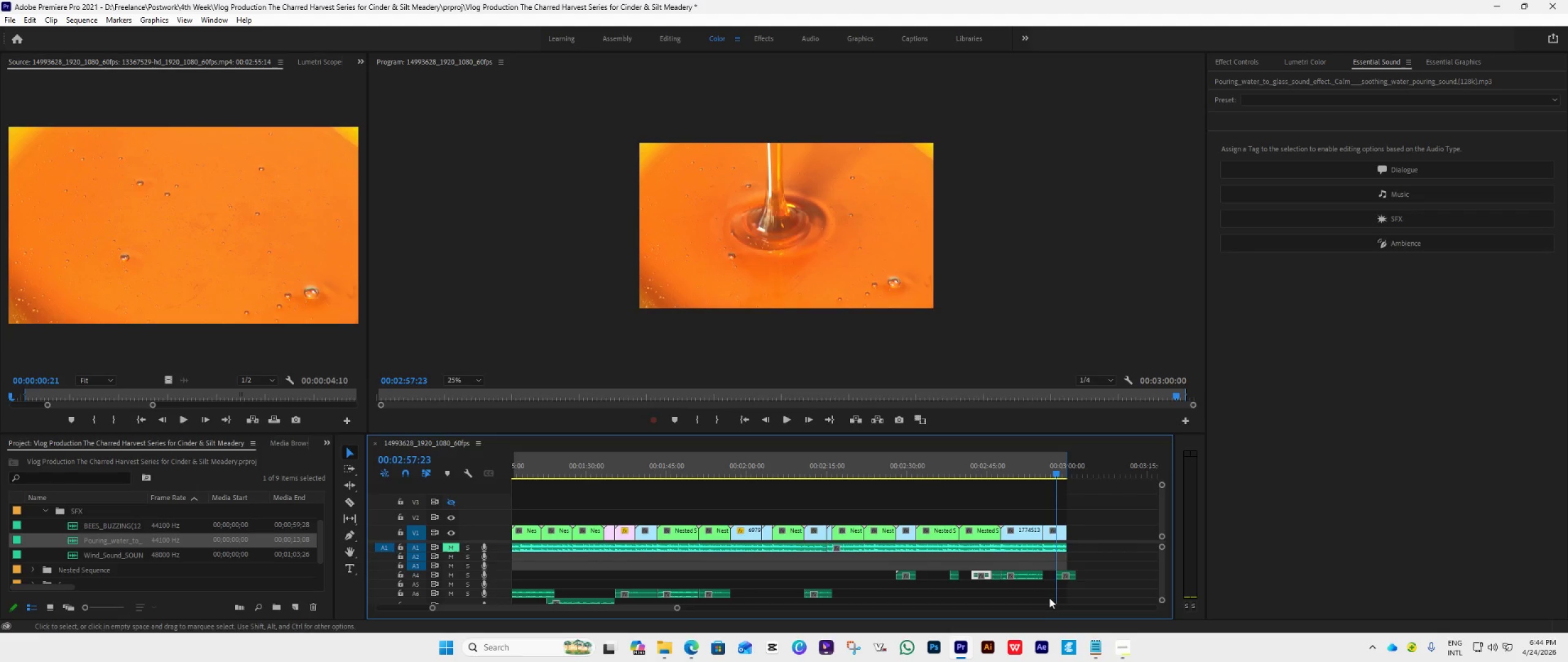 
hold_key(key=AltLeft, duration=1.81)
 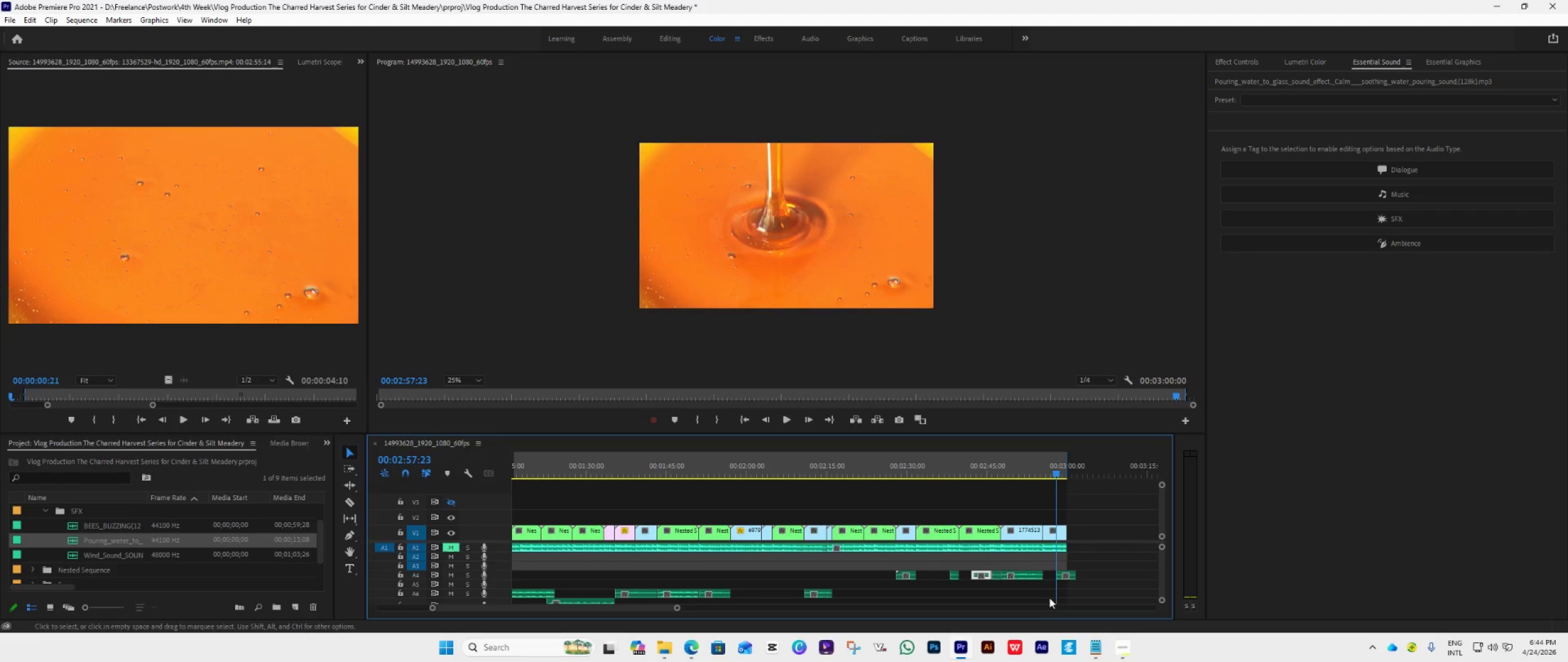 
hold_key(key=AltLeft, duration=1.02)
scroll: coordinate [1047, 597], scroll_direction: up, amount: 12.0
 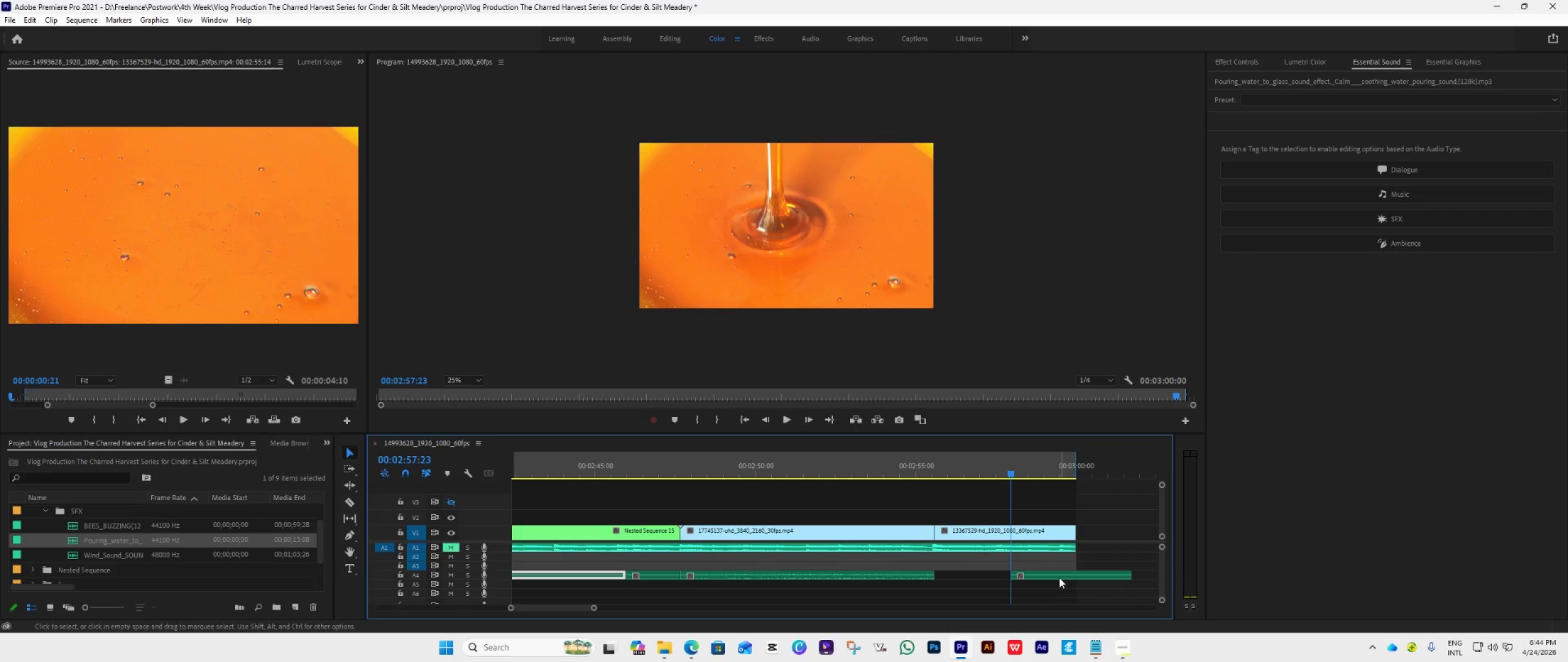 
left_click_drag(start_coordinate=[1057, 577], to_coordinate=[1043, 574])
 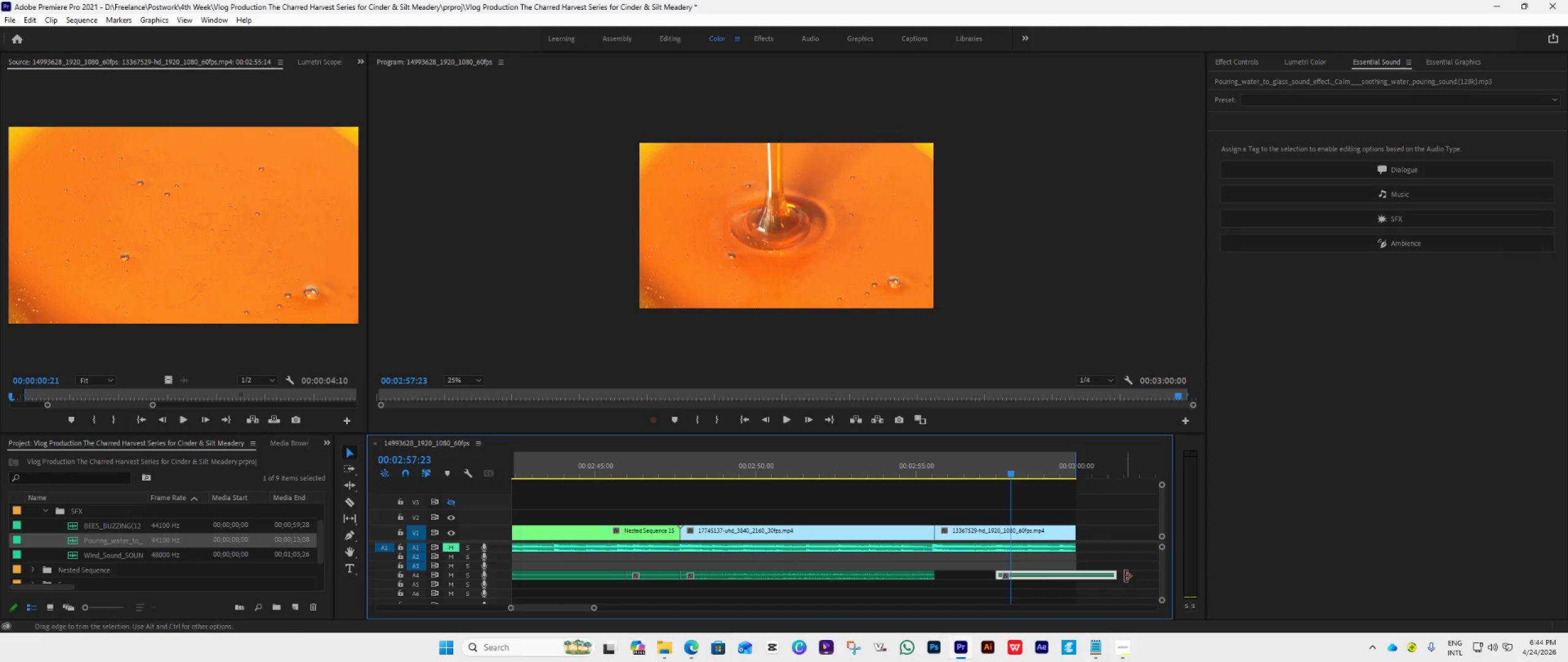 
left_click_drag(start_coordinate=[1122, 576], to_coordinate=[1084, 612])
 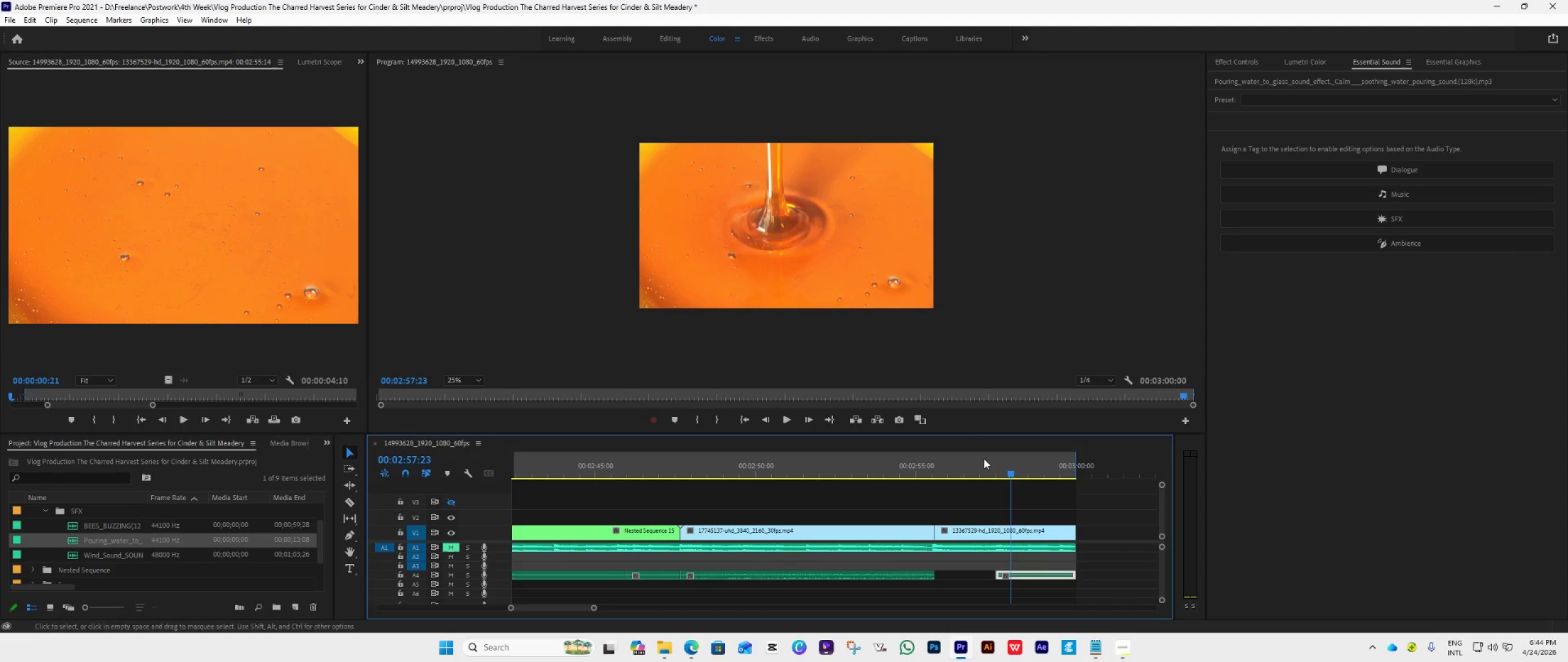 
left_click([971, 441])
 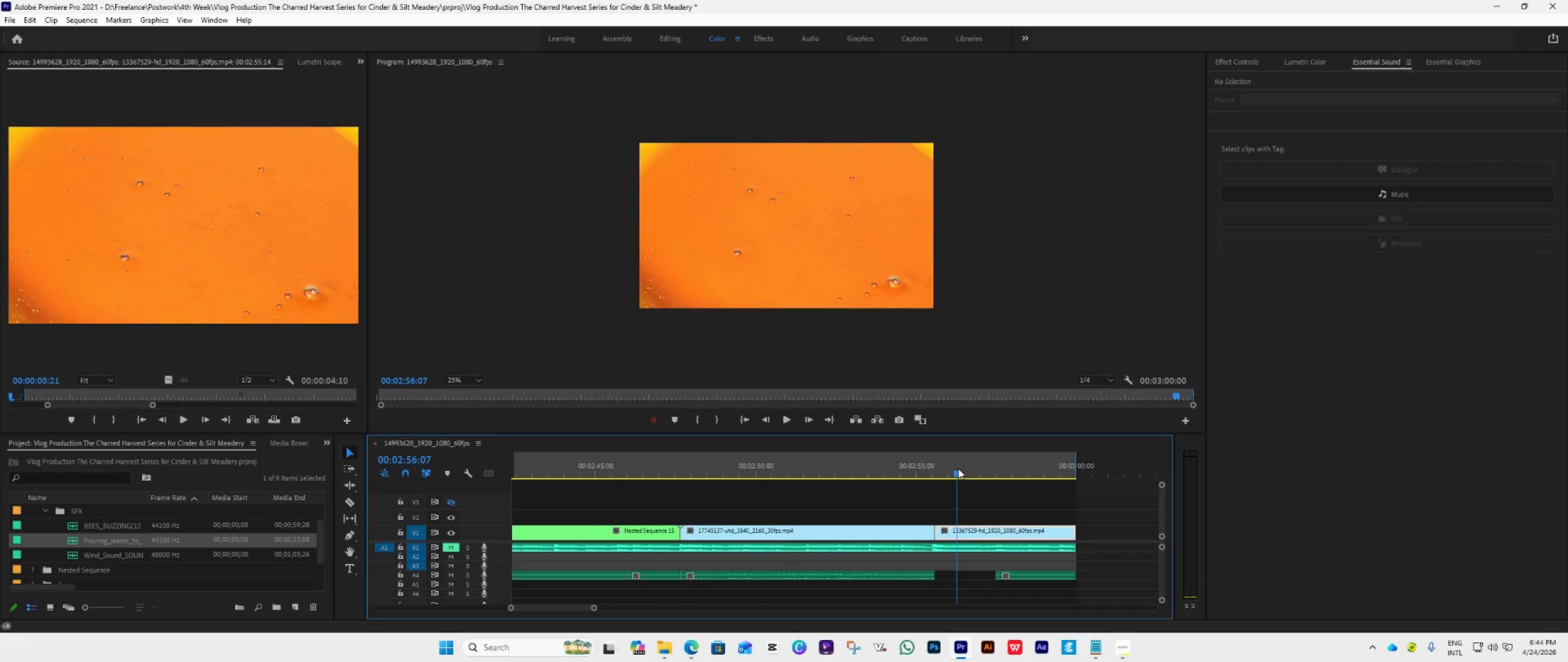 
key(Space)
 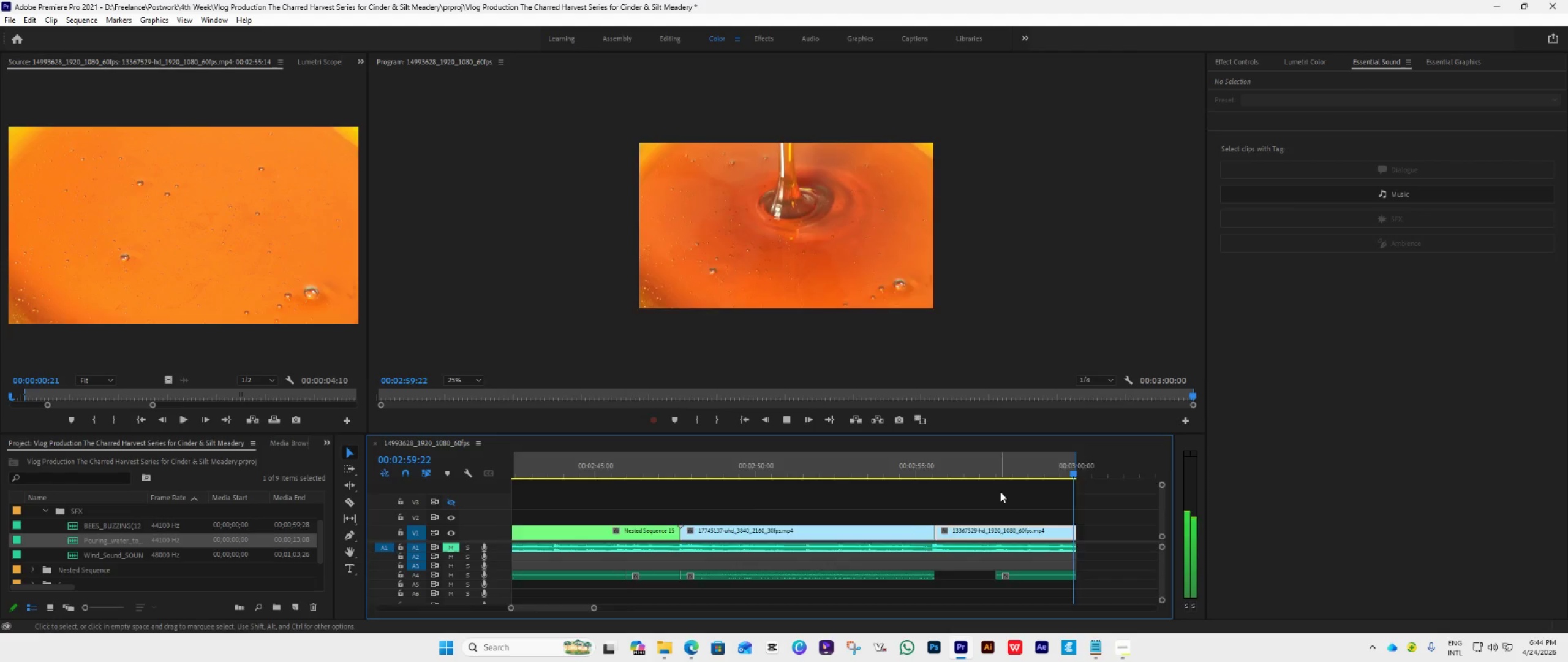 
hold_key(key=AltLeft, duration=0.41)
 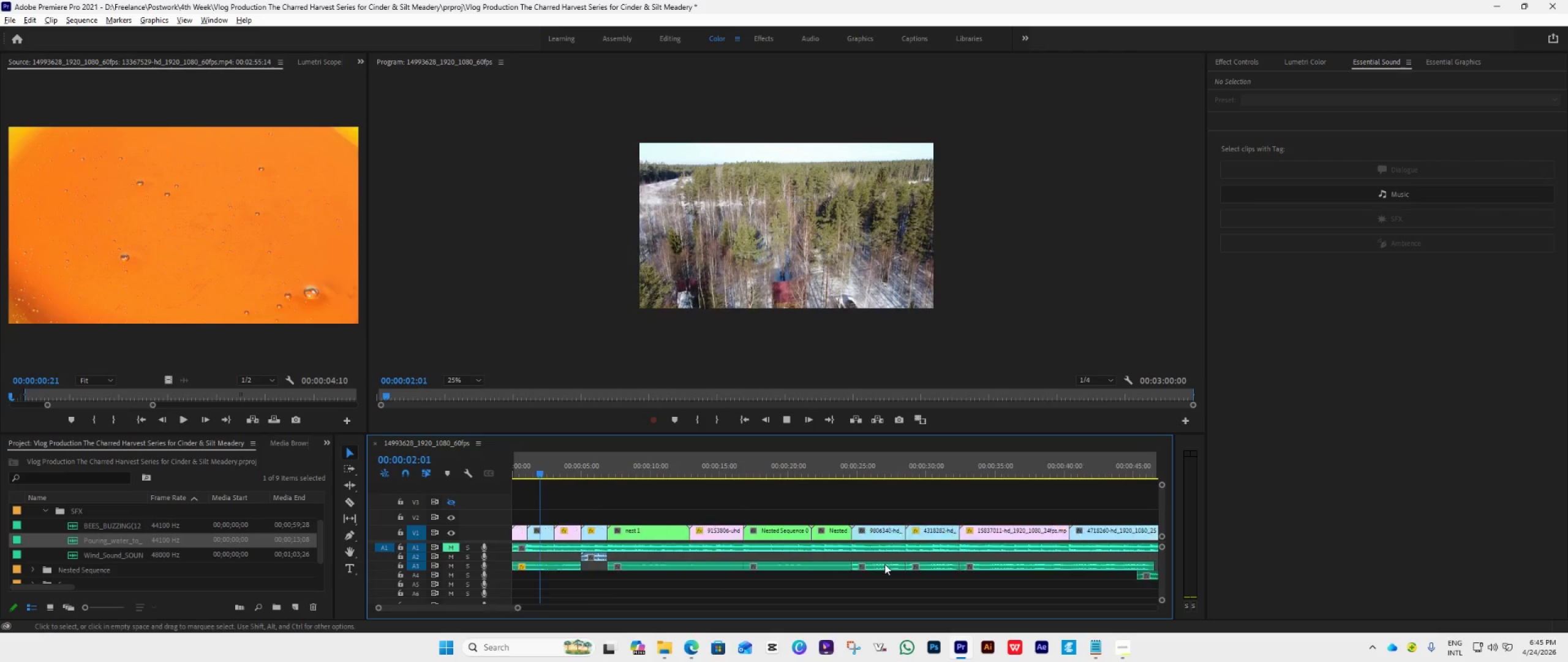 
key(Alt+AltLeft)
 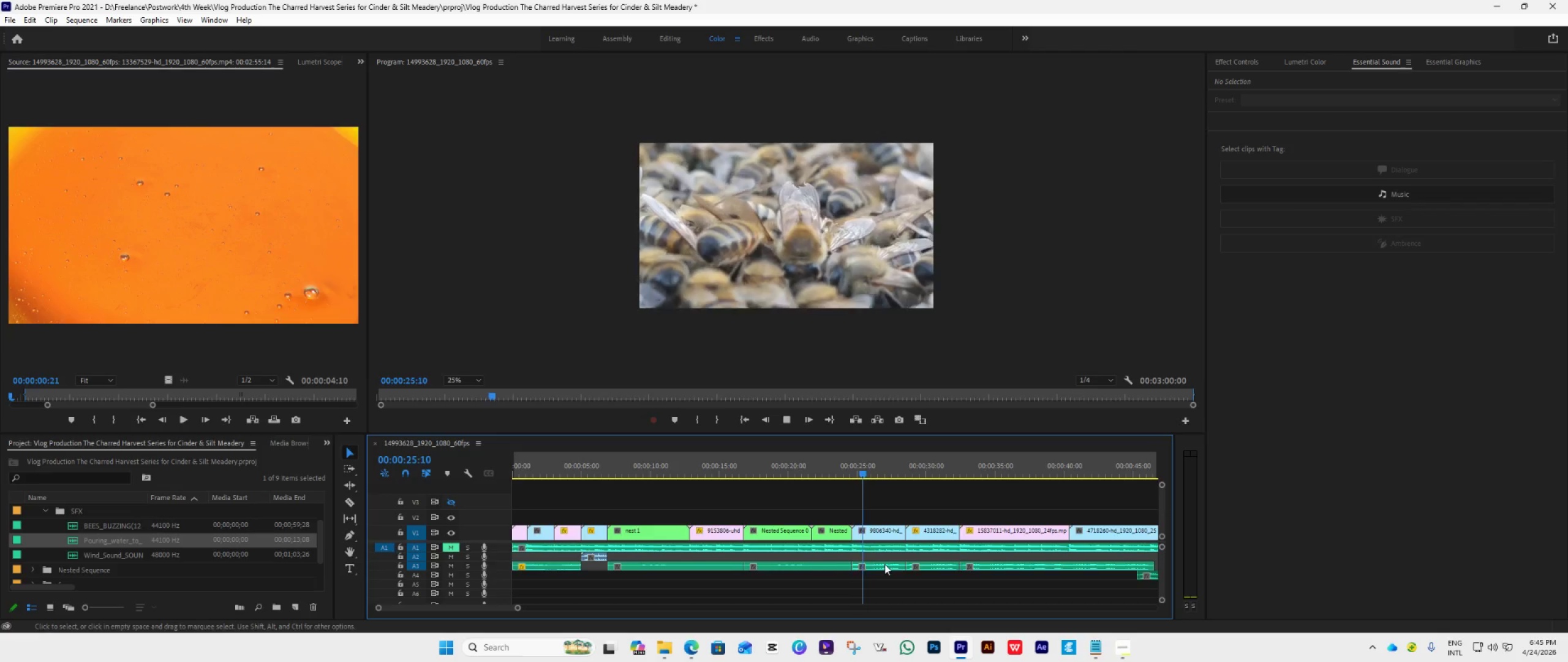 
scroll: coordinate [884, 564], scroll_direction: down, amount: 9.0
 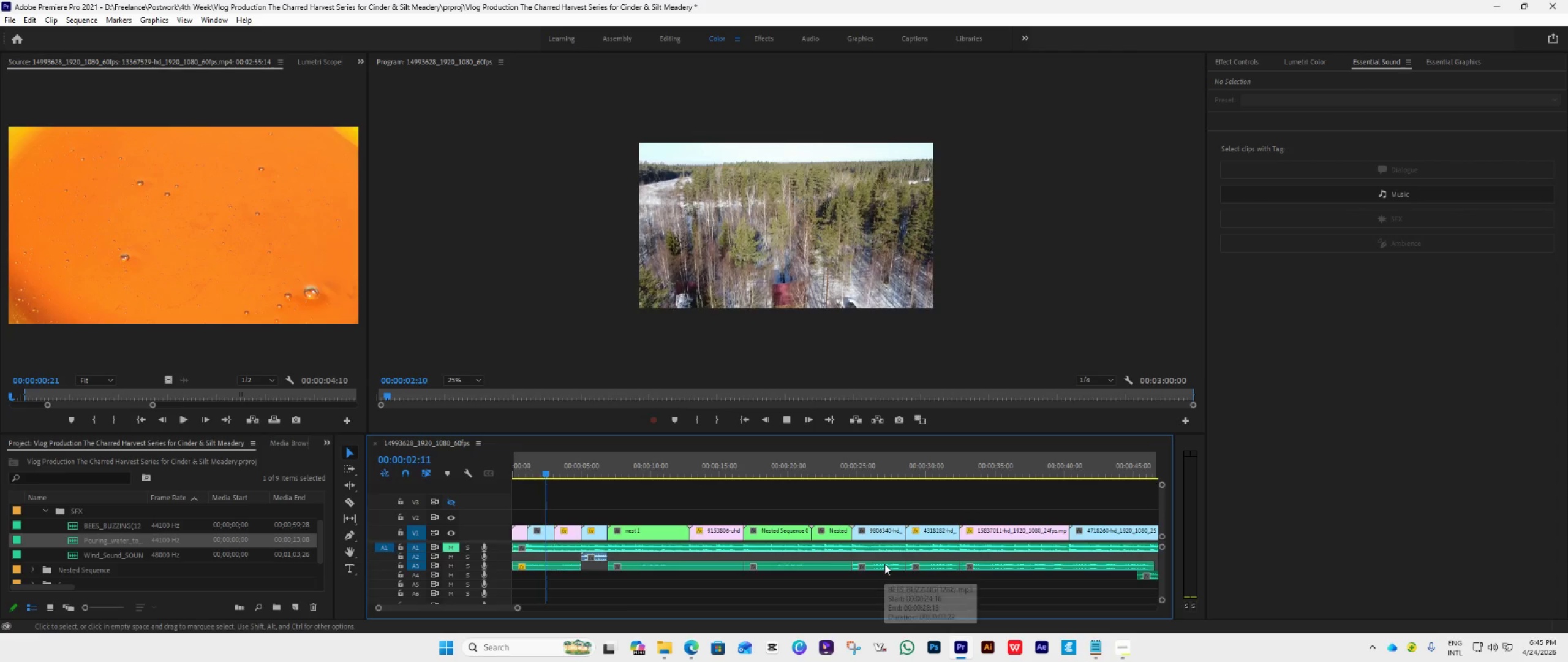 
wait(27.77)
 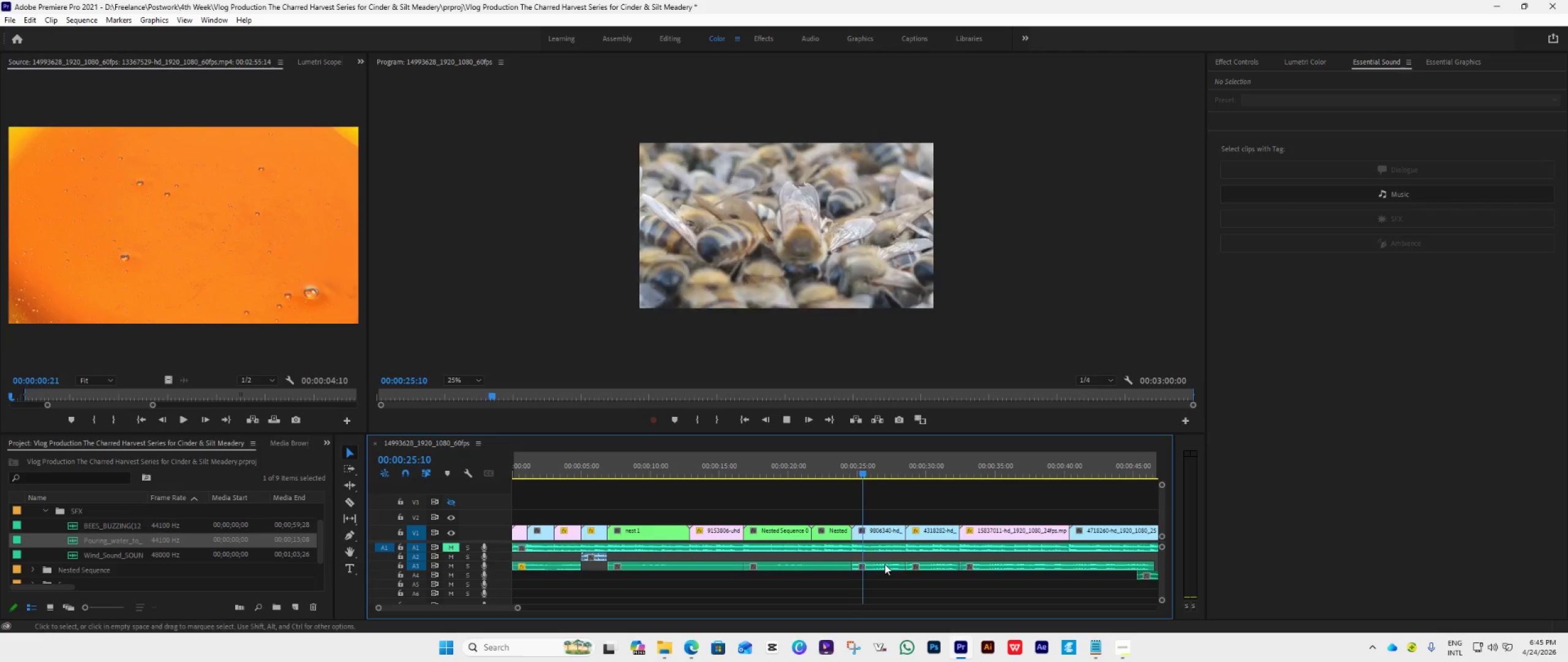 
left_click([834, 571])
 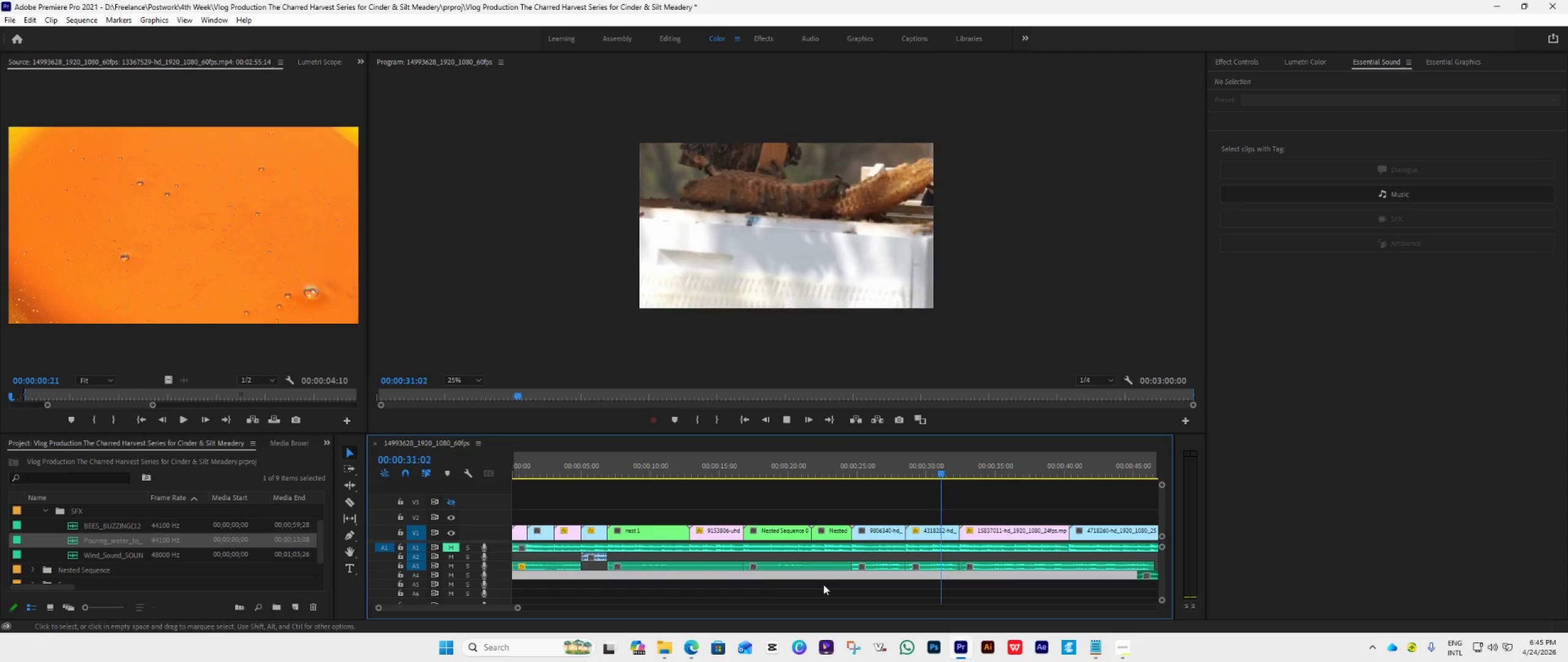 
left_click([819, 587])
 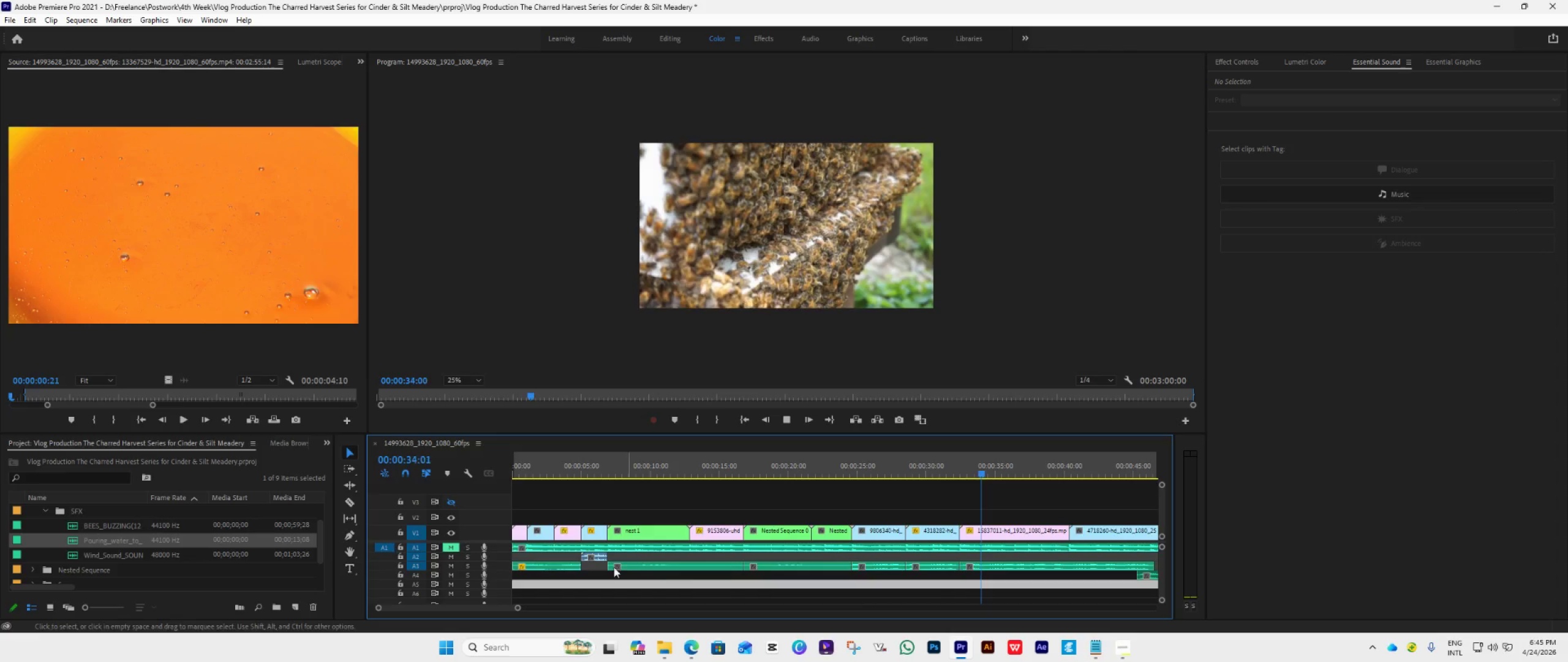 
left_click([451, 547])
 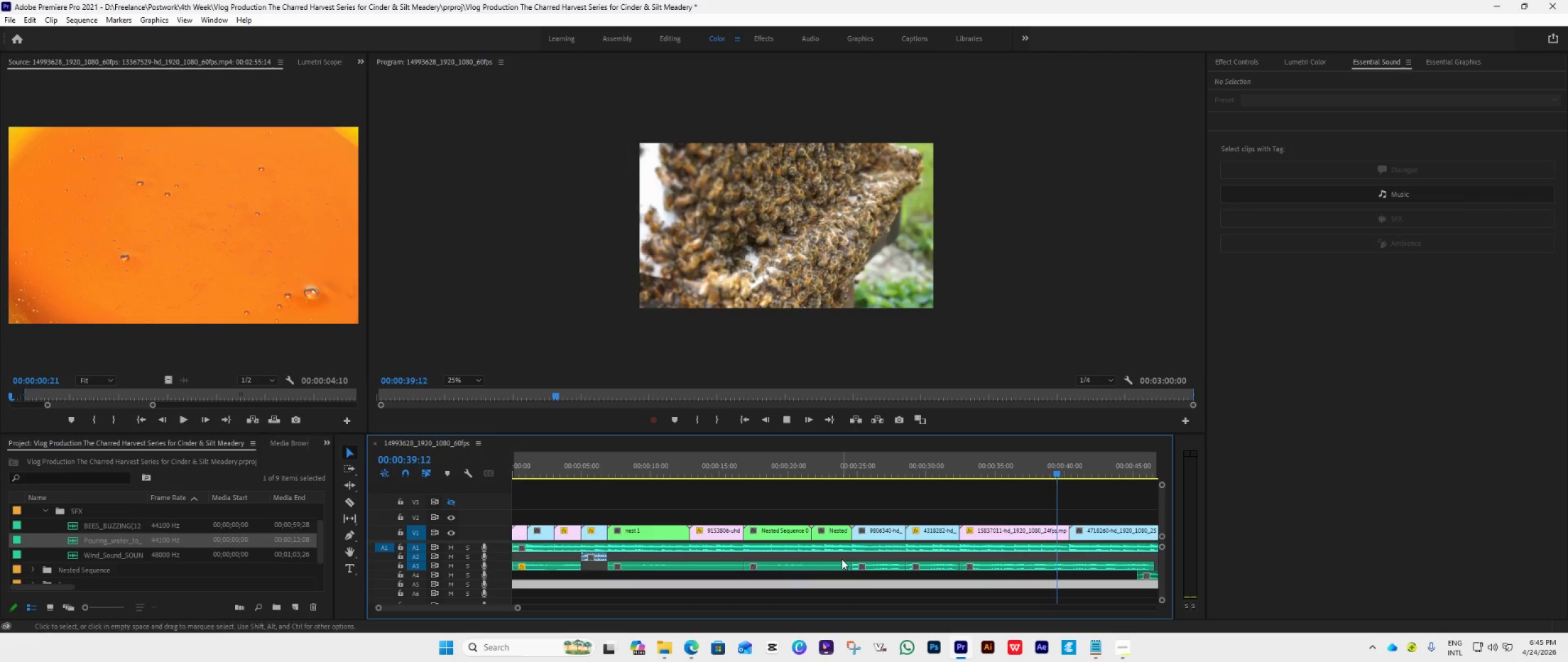 
wait(6.09)
 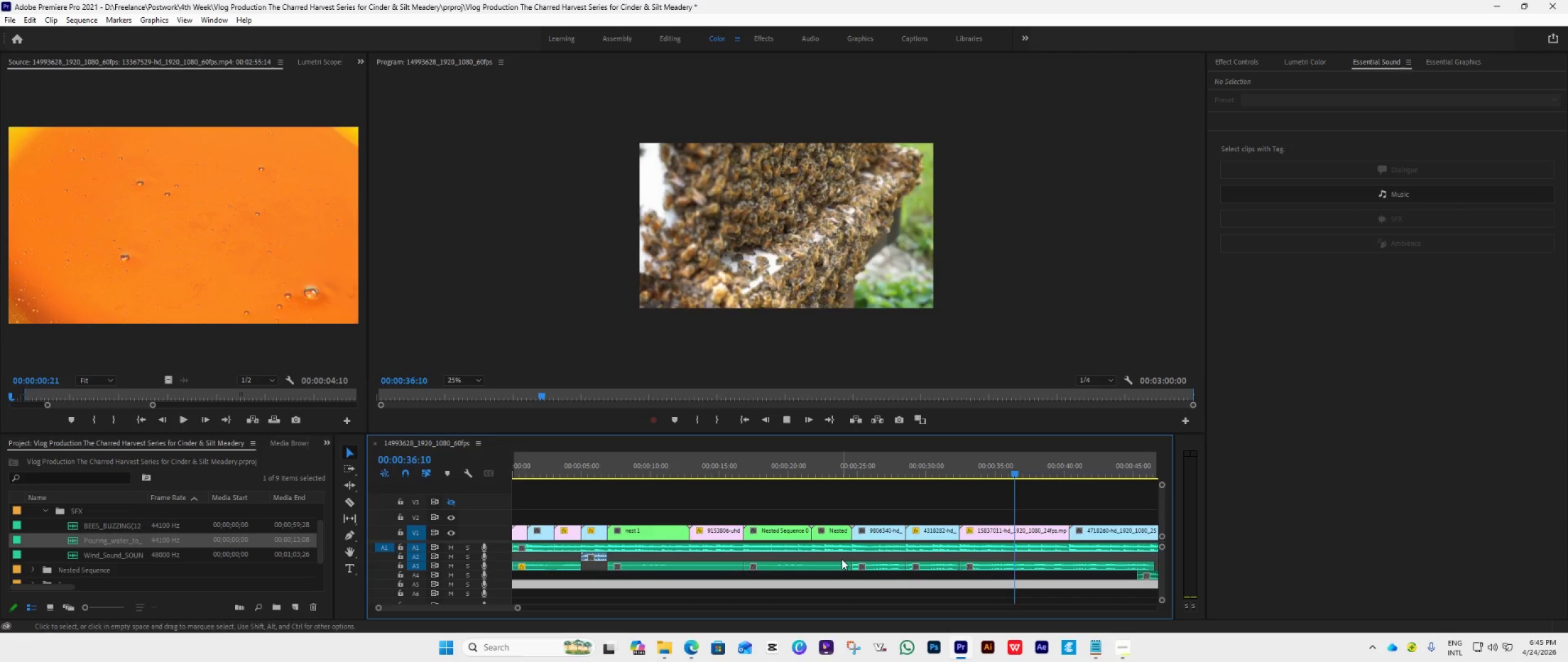 
key(Space)
 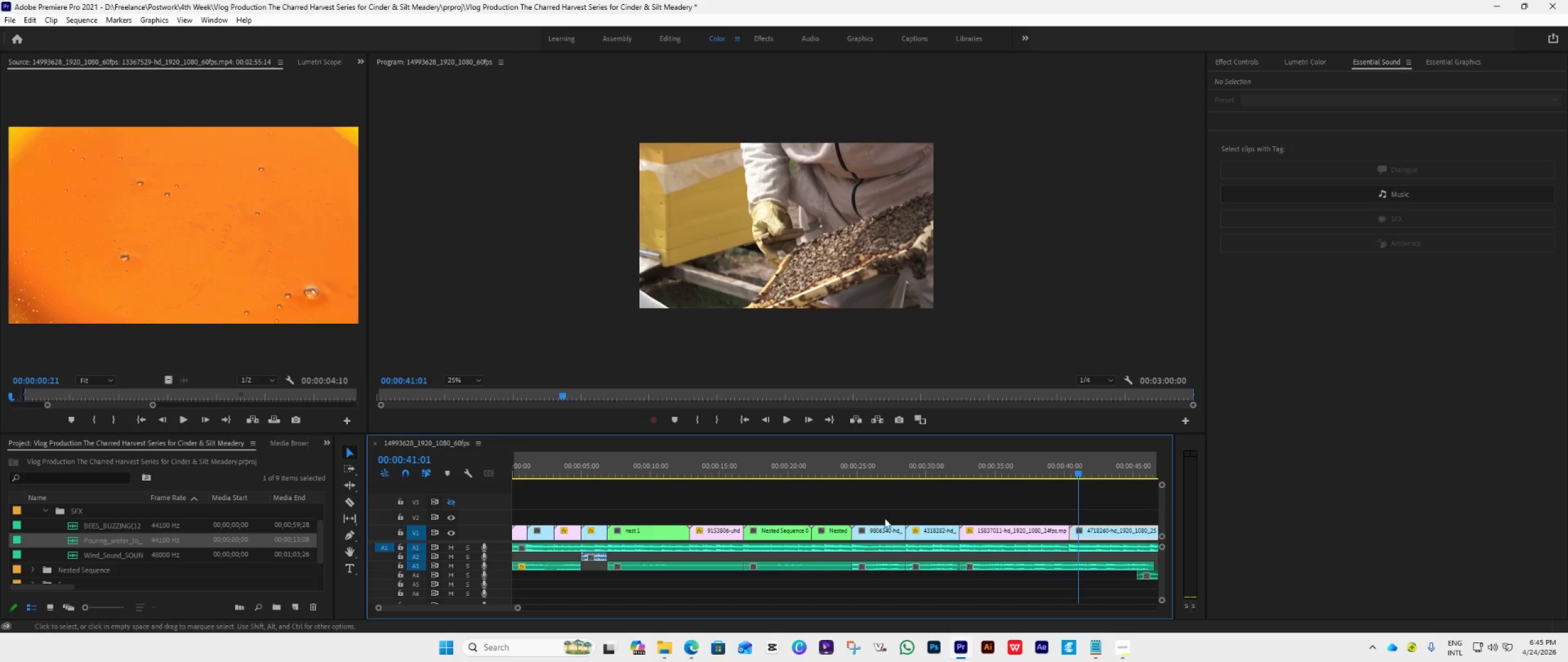 
scroll: coordinate [600, 548], scroll_direction: up, amount: 3.0
 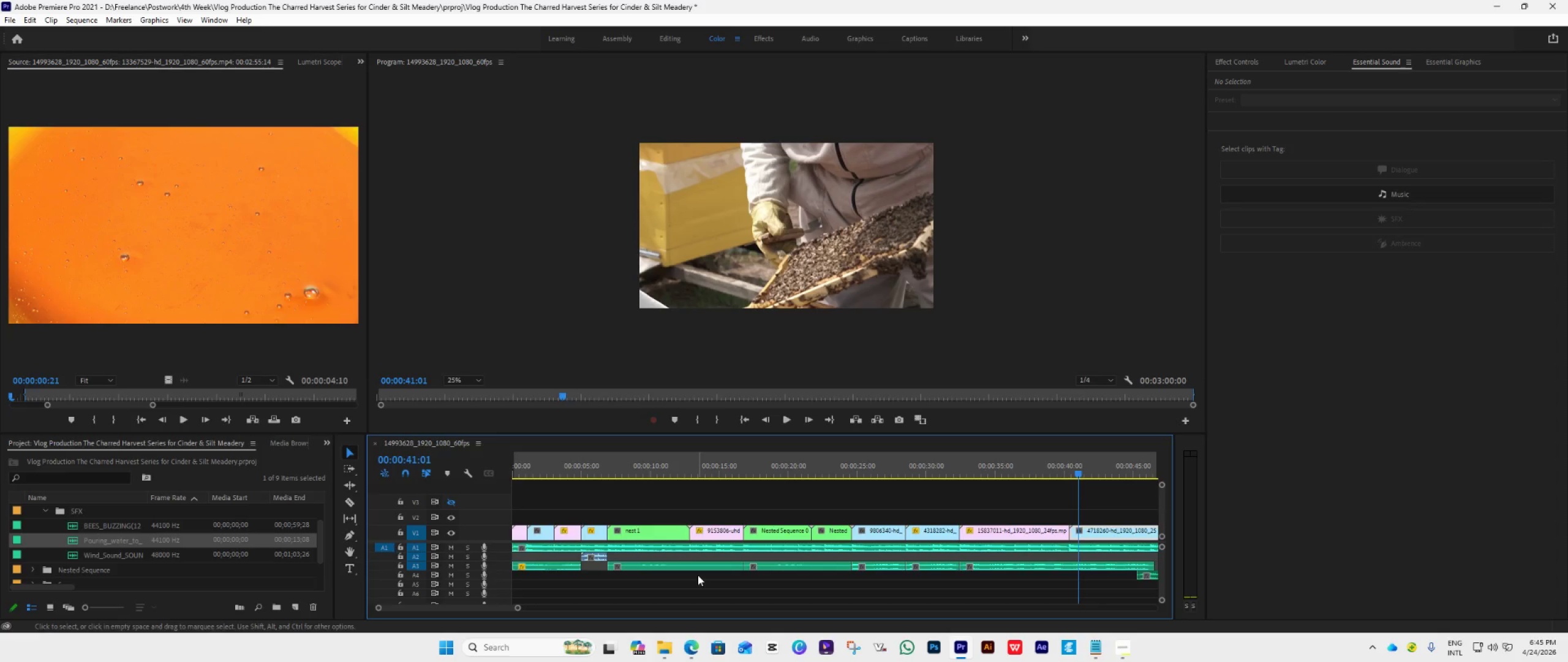 
hold_key(key=AltLeft, duration=0.39)
 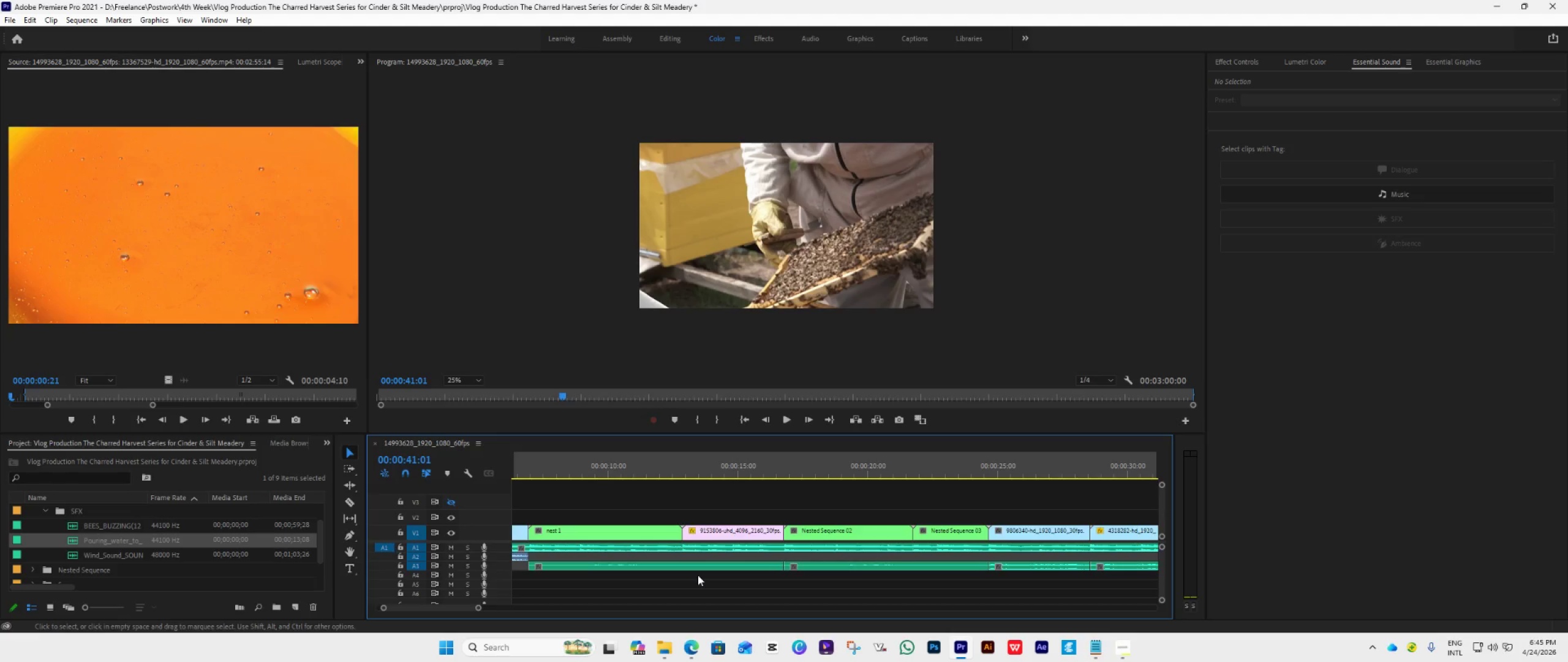 
hold_key(key=ControlLeft, duration=2.3)
 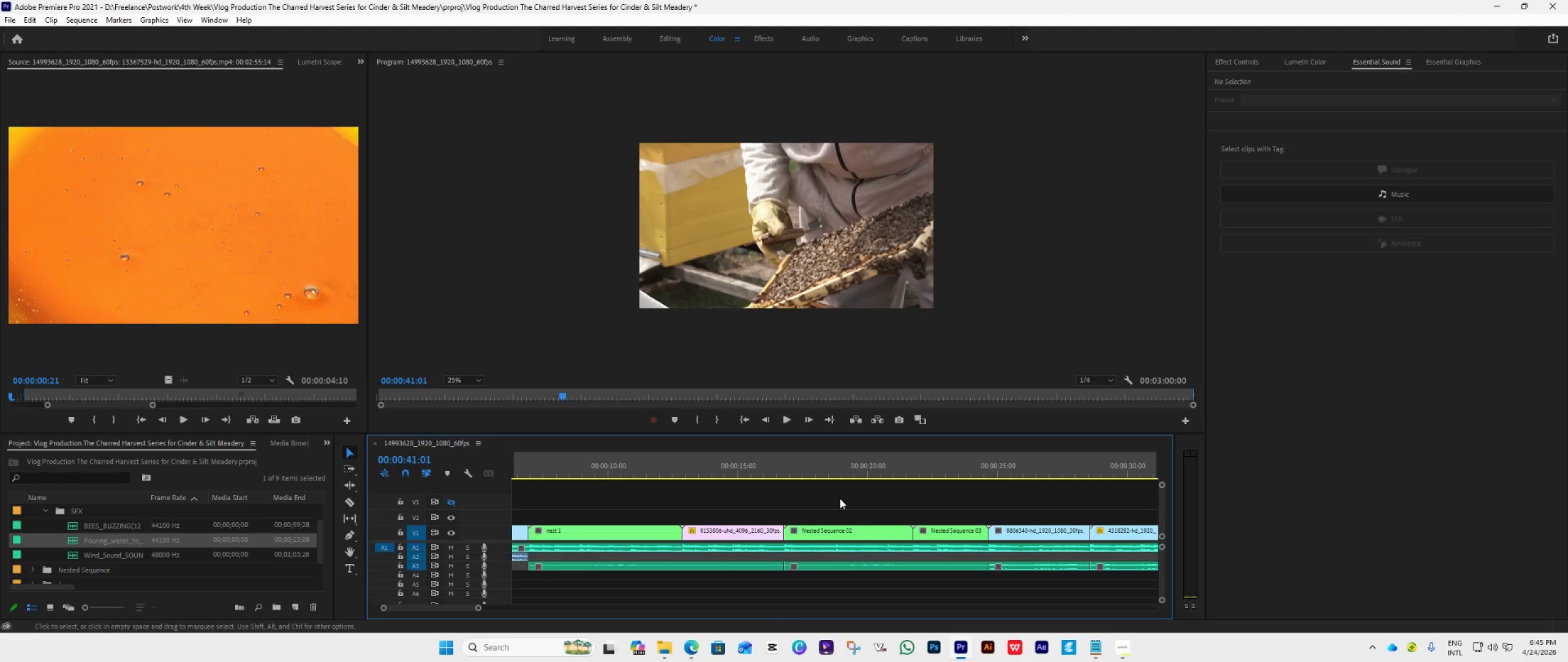 
scroll: coordinate [698, 575], scroll_direction: up, amount: 6.0
 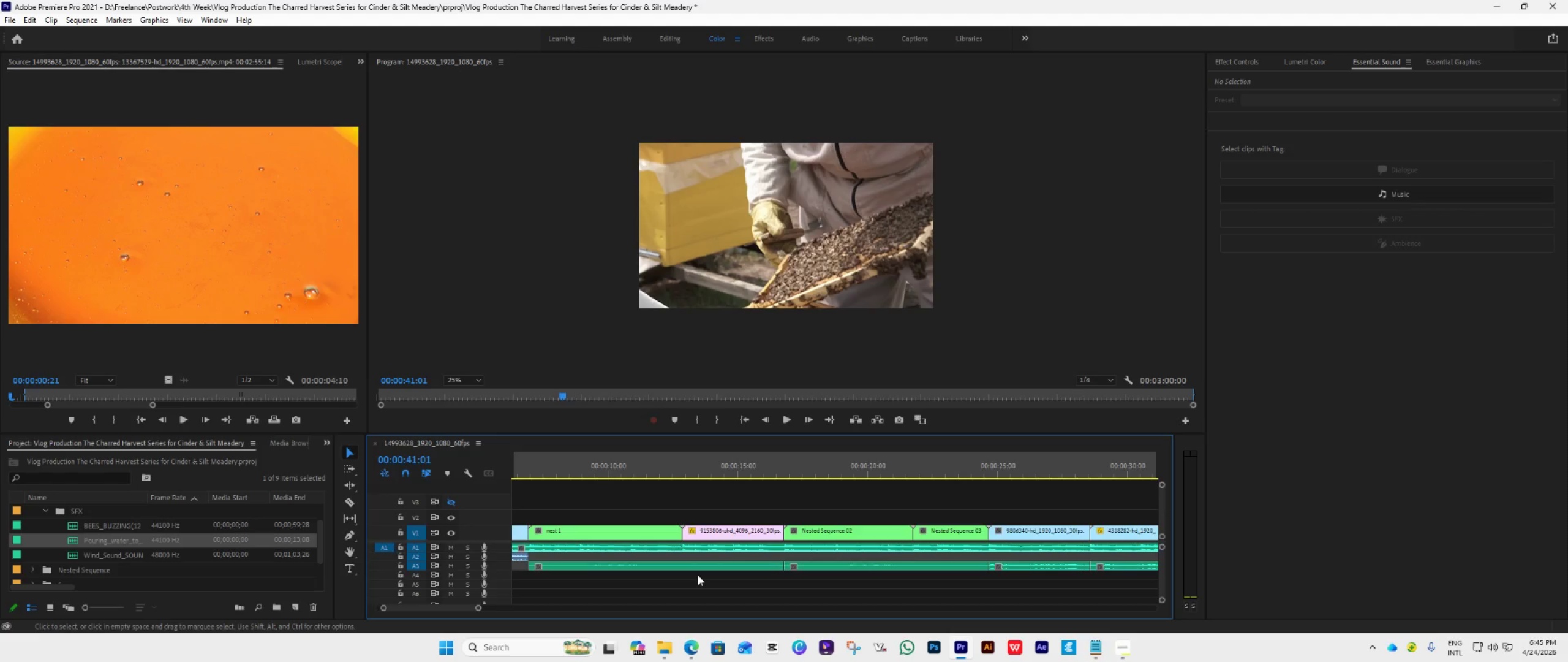 
left_click([840, 498])
 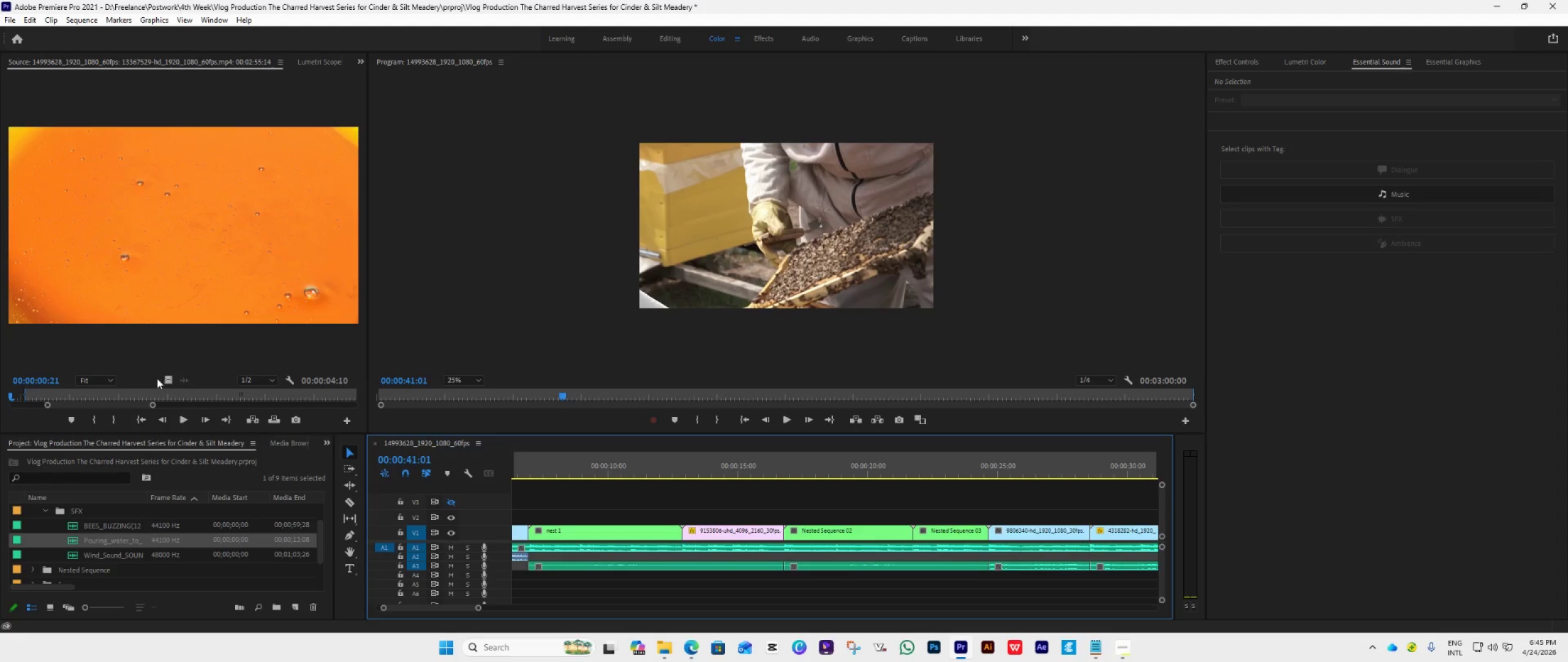 
scroll: coordinate [704, 568], scroll_direction: up, amount: 17.0
 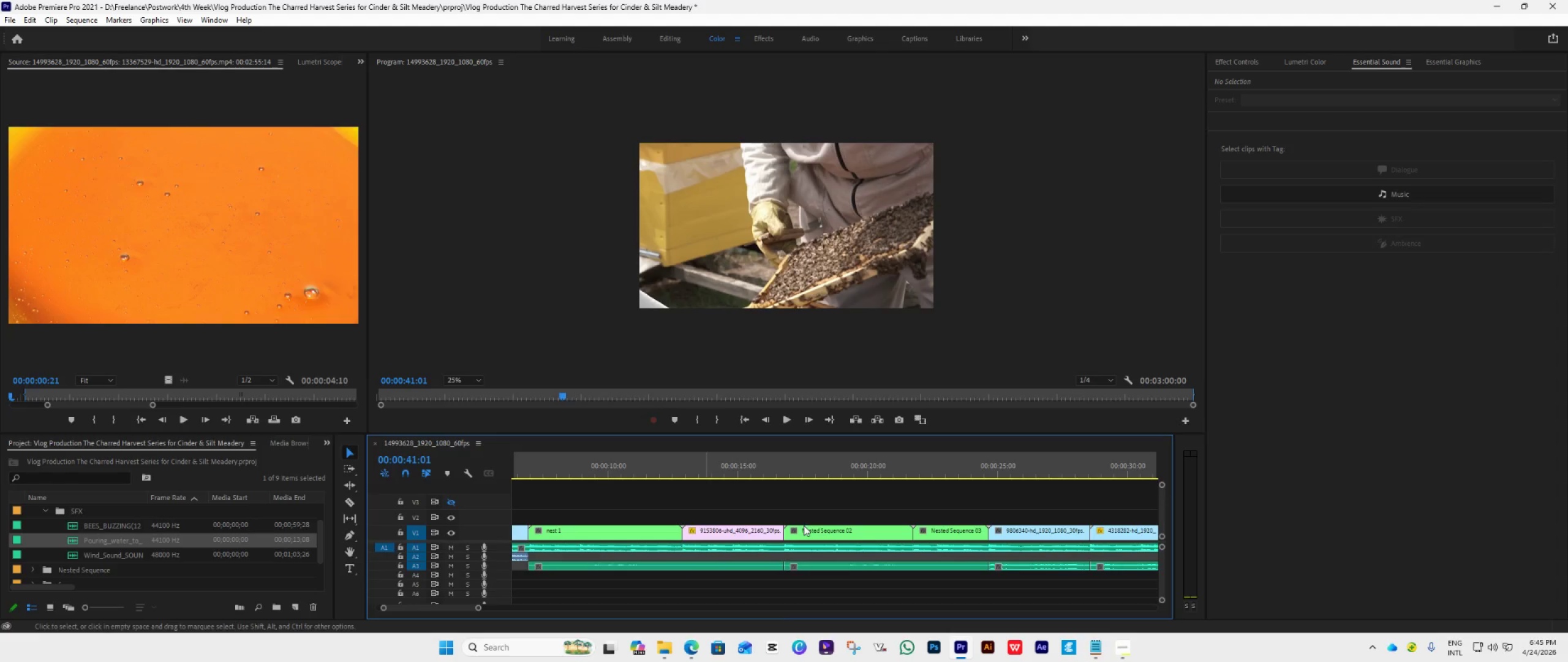 
left_click([159, 354])
 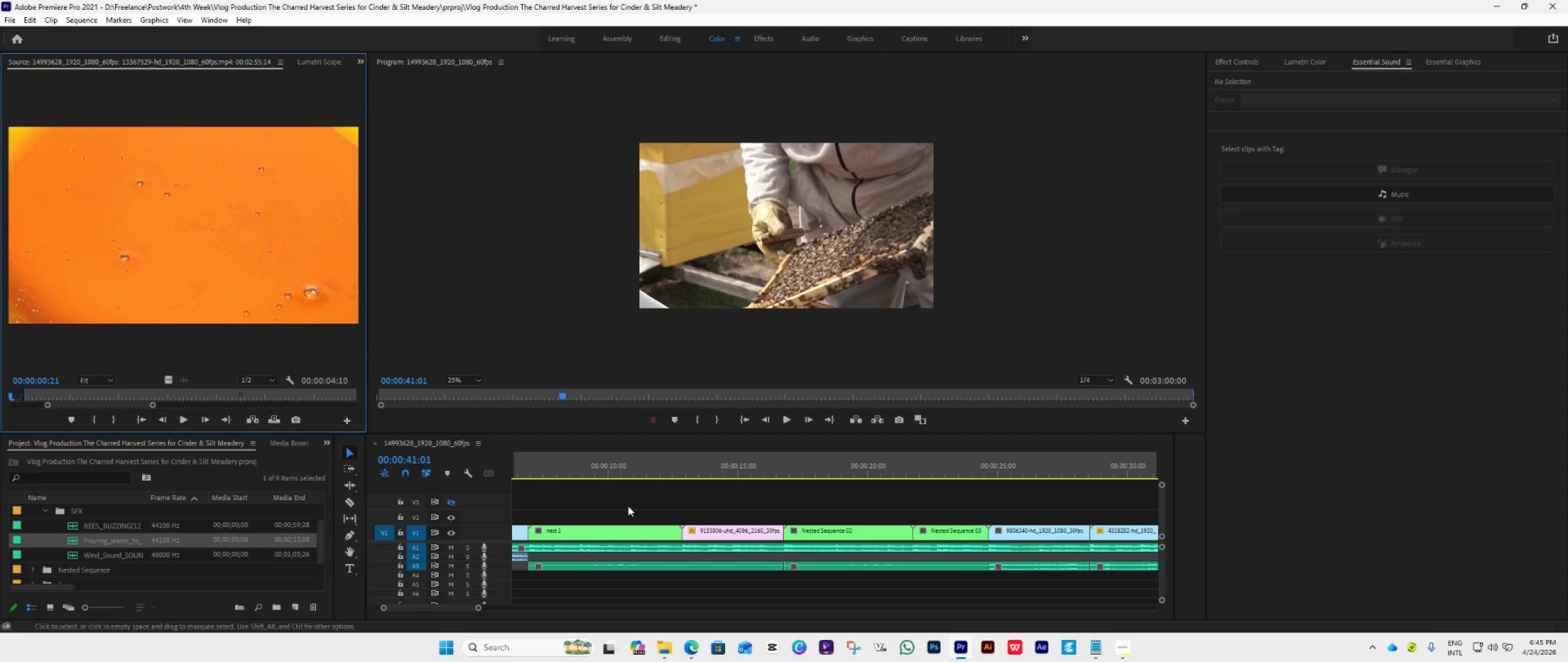 
left_click([690, 502])
 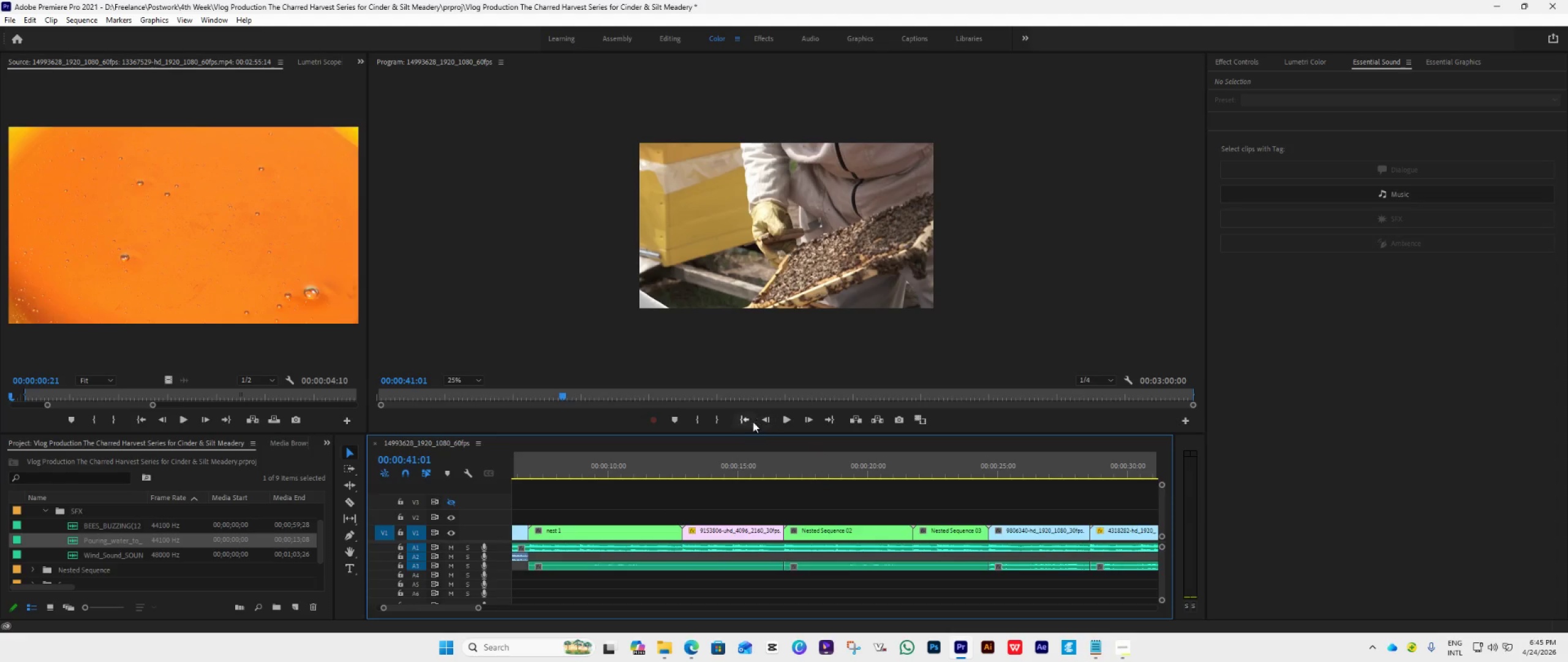 
left_click([746, 422])
 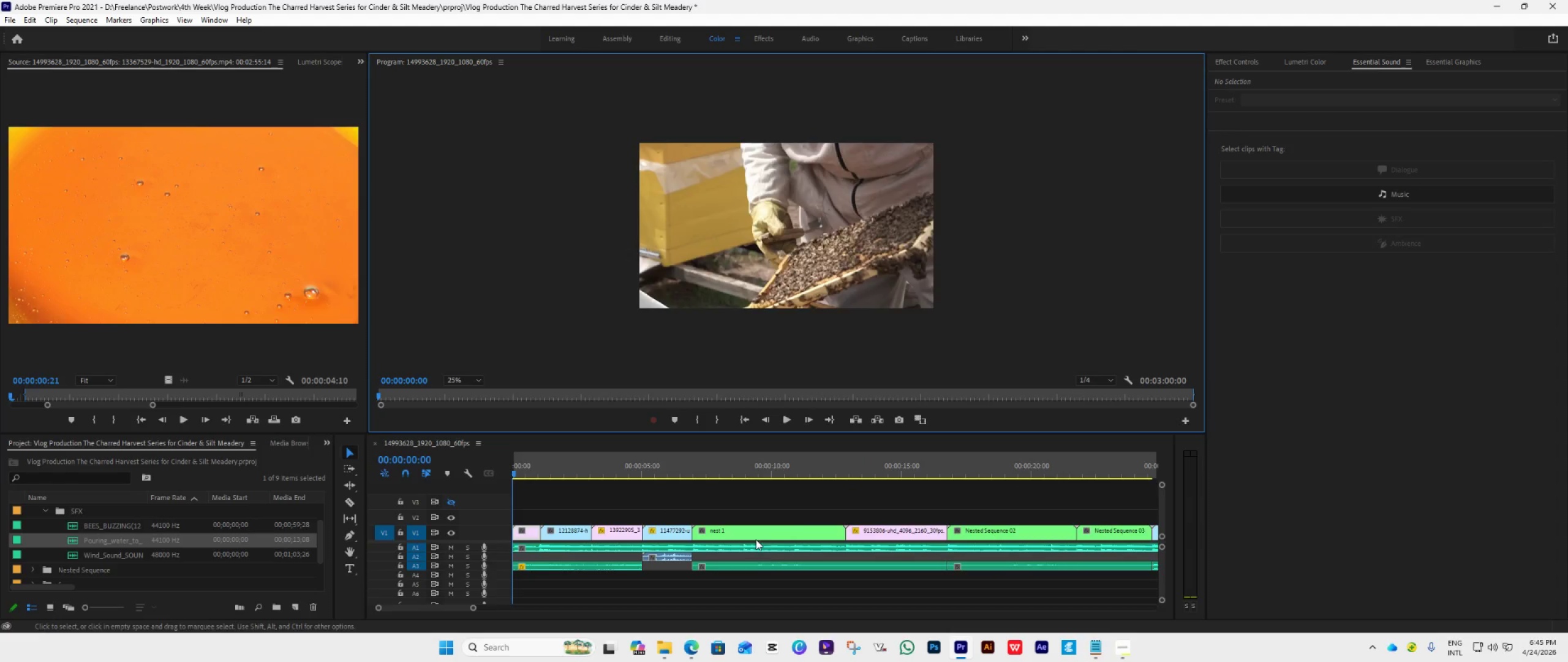 
hold_key(key=AltLeft, duration=0.41)
 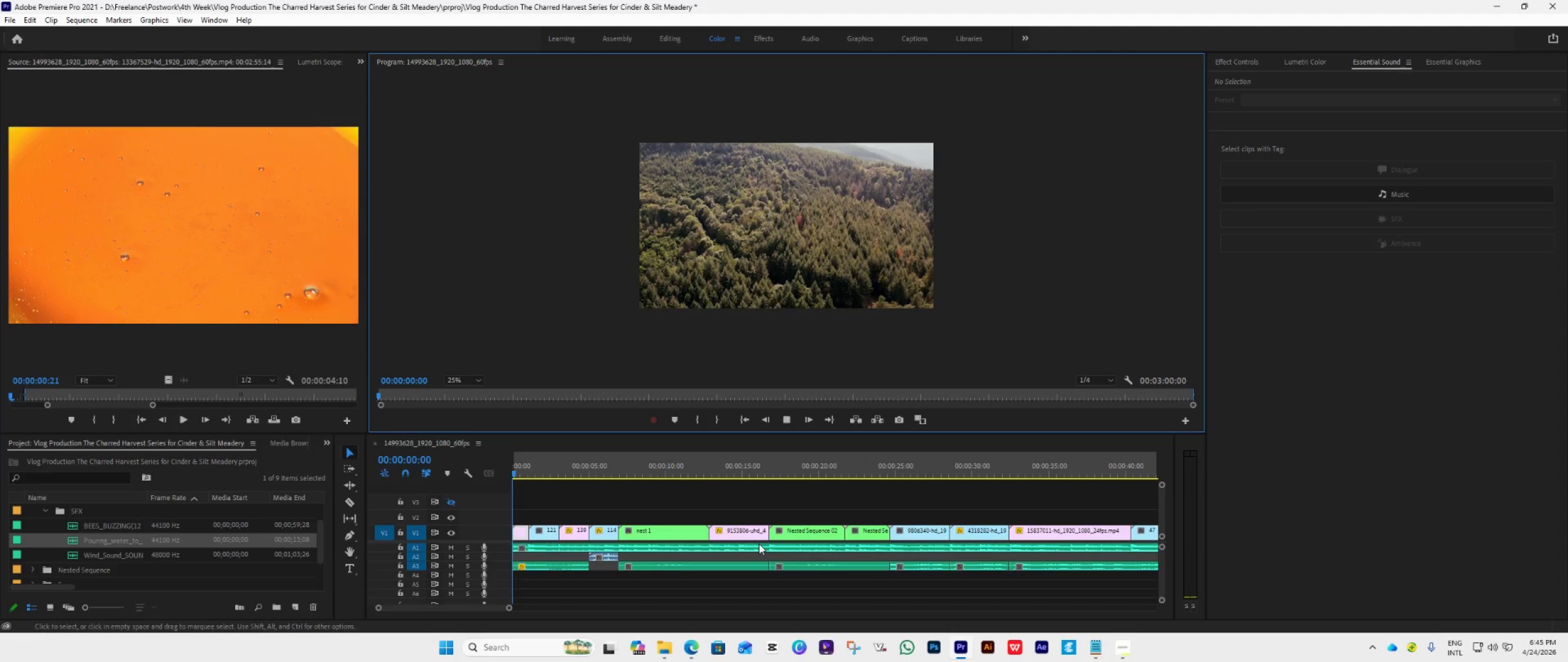 
key(Space)
 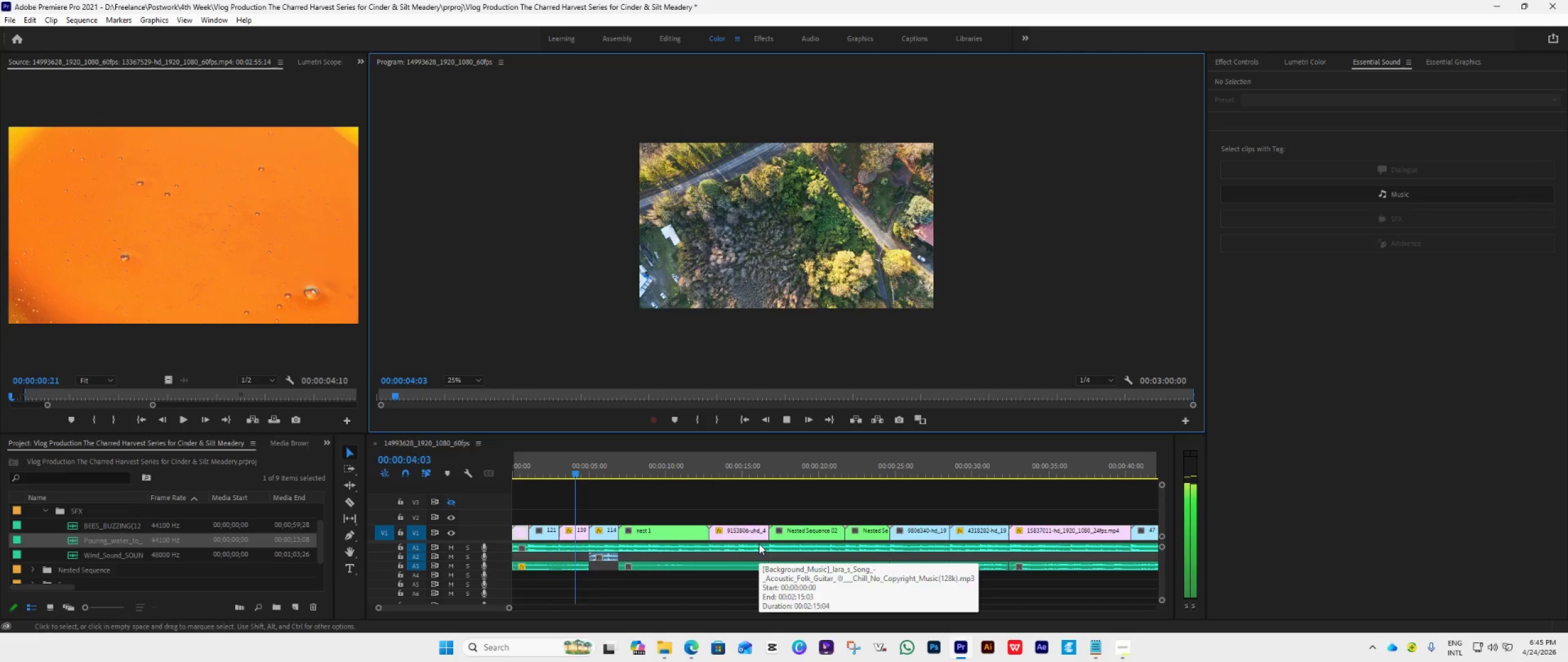 
scroll: coordinate [759, 544], scroll_direction: down, amount: 5.0
 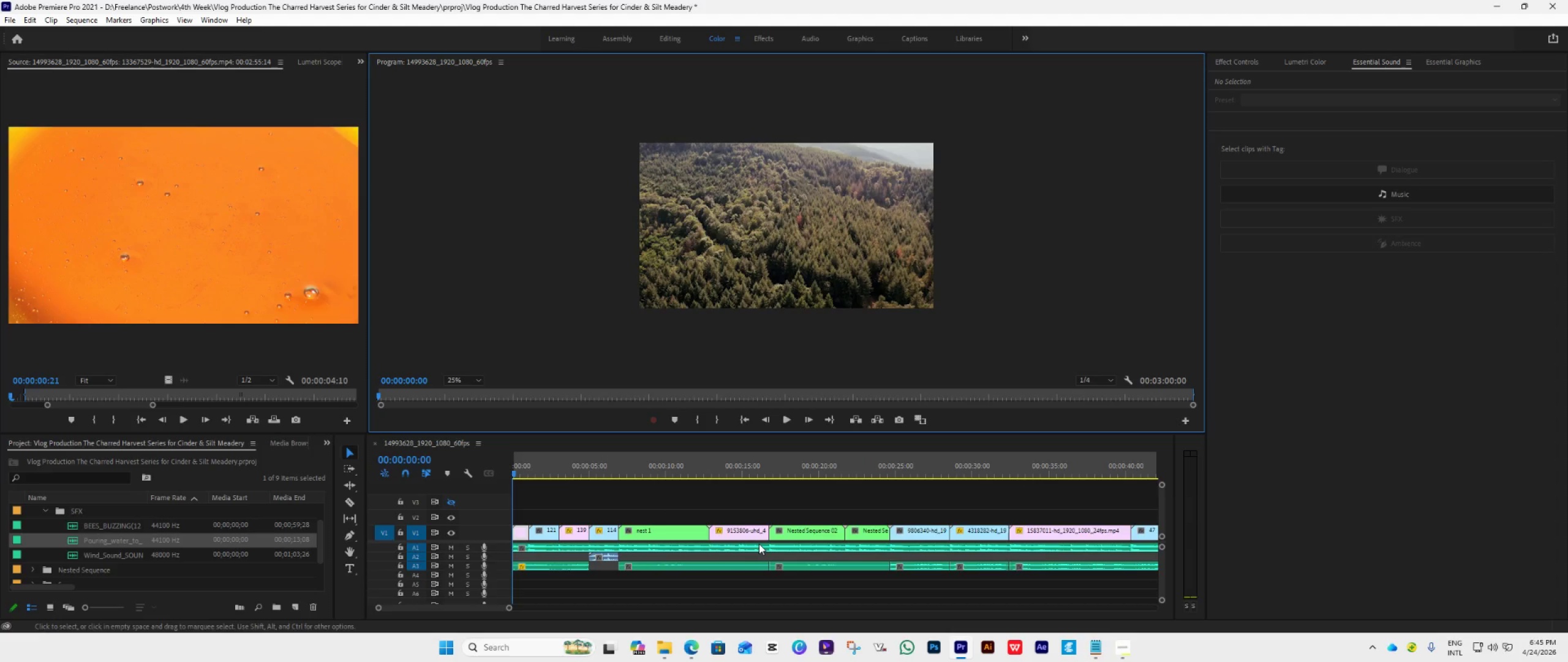 
wait(5.57)
 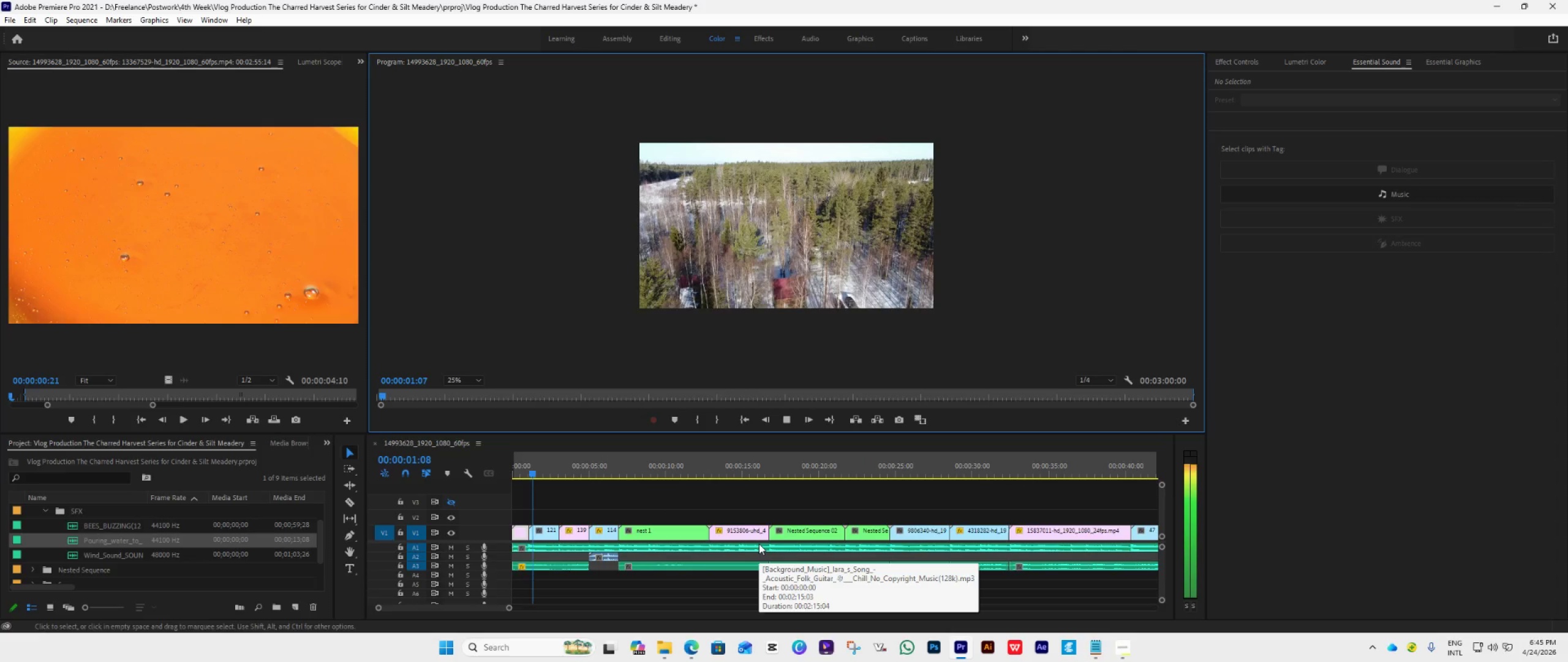 
key(Space)
 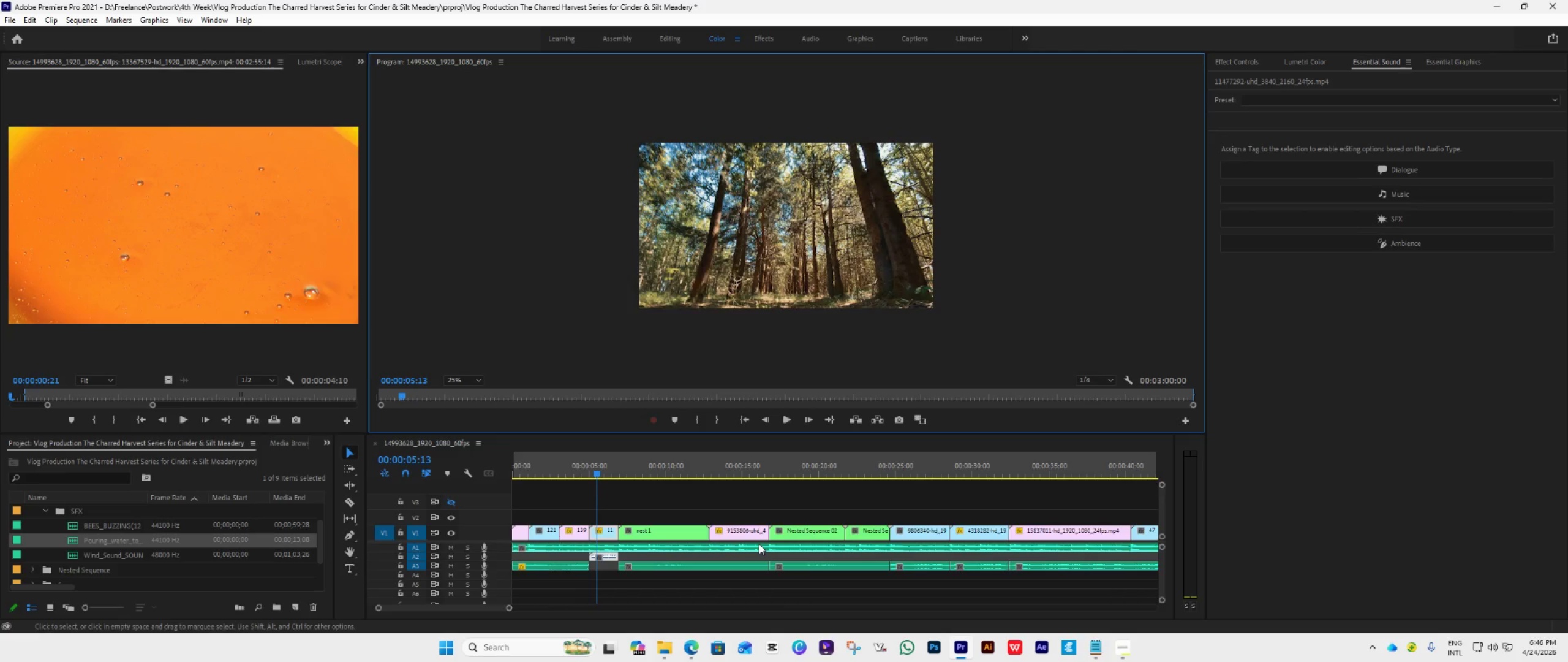 
key(Control+S)
 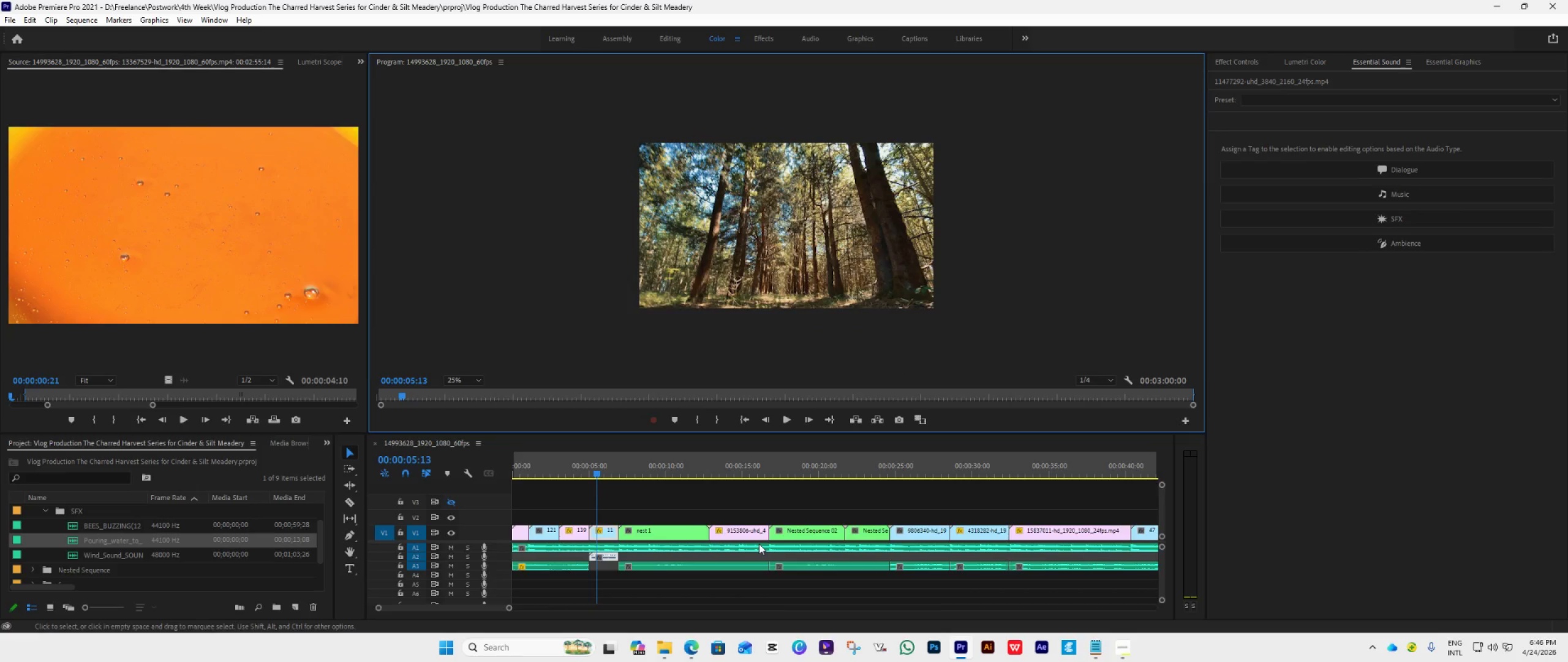 
wait(7.47)
 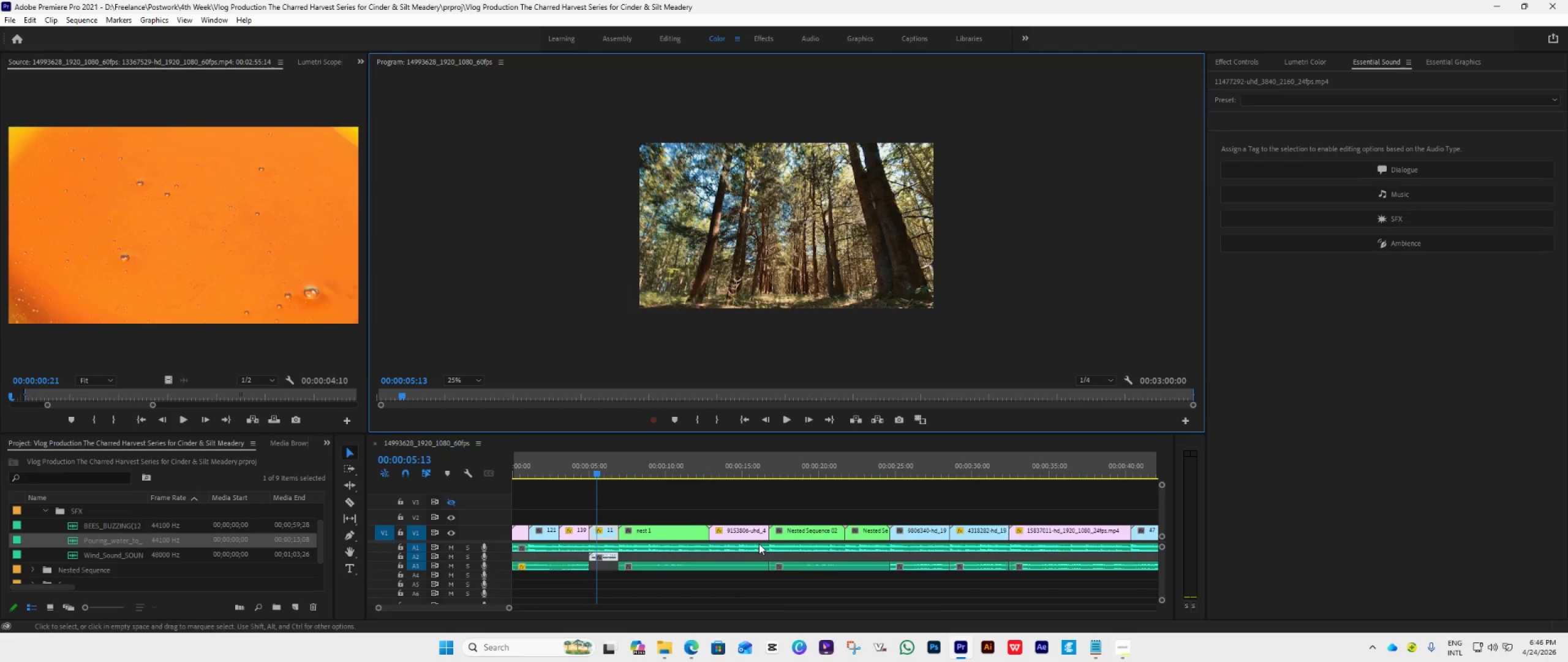 
key(Space)
 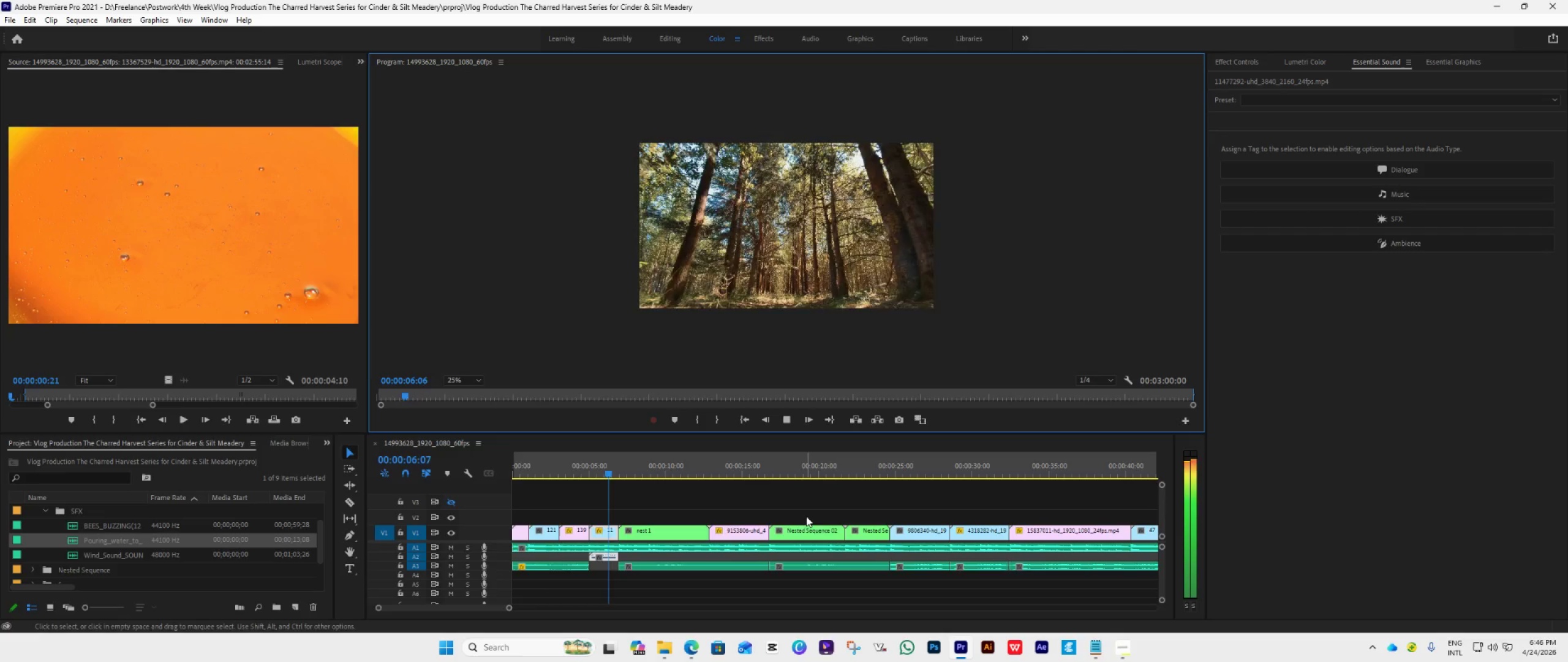 
key(Space)
 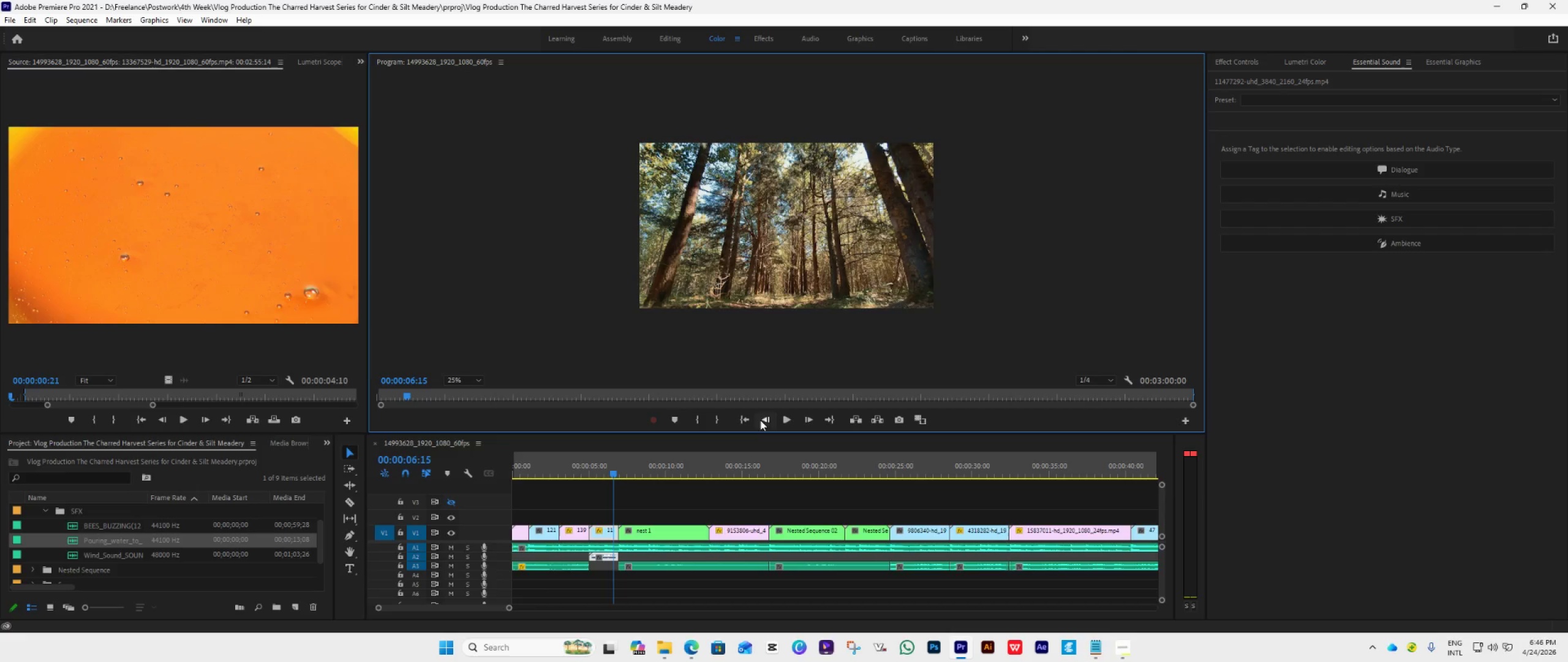 
left_click([747, 419])
 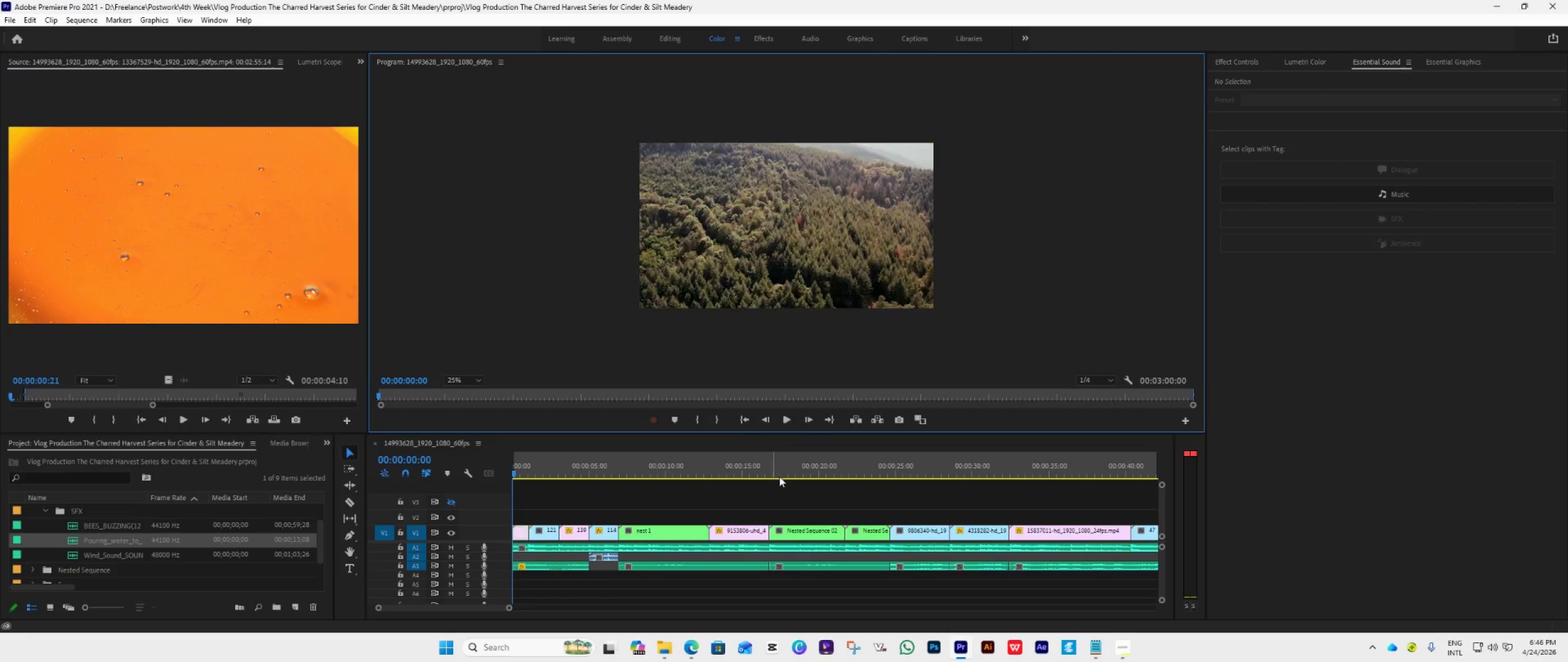 
key(Space)
 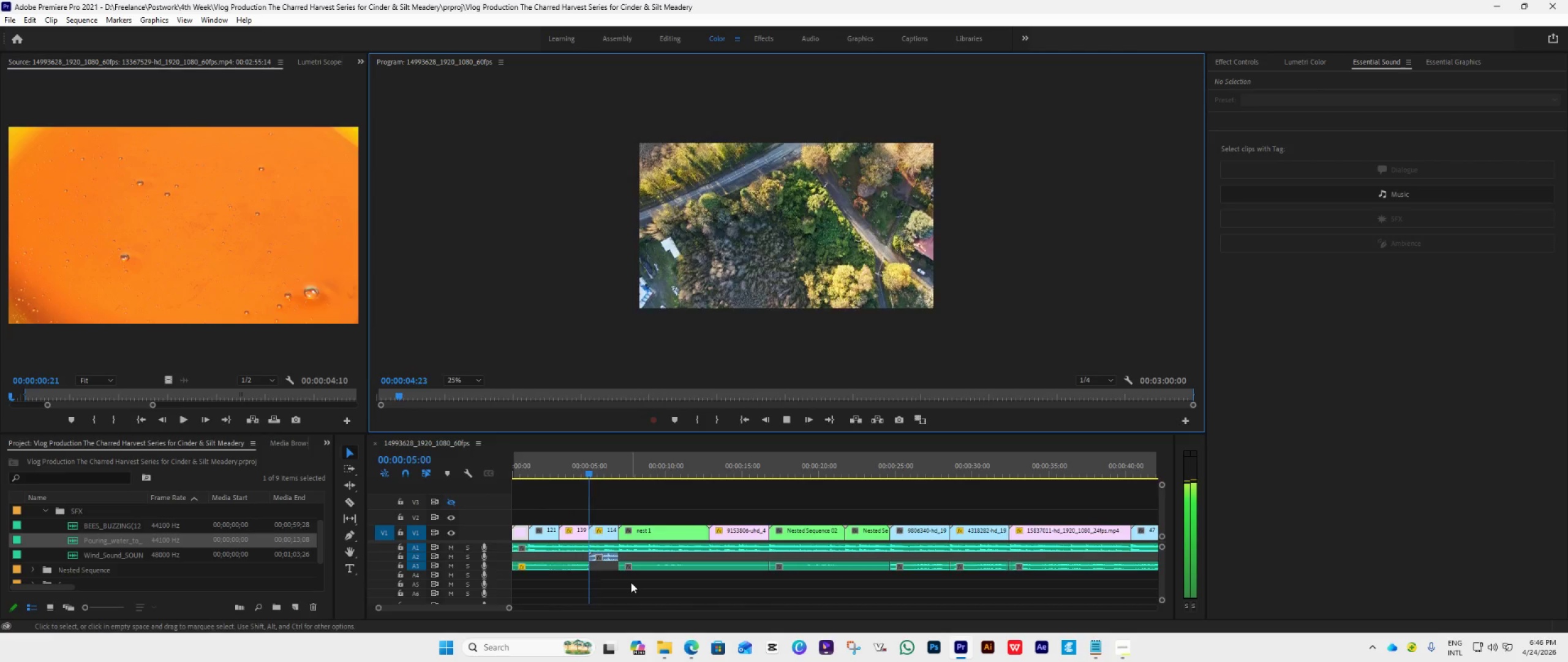 
wait(10.19)
 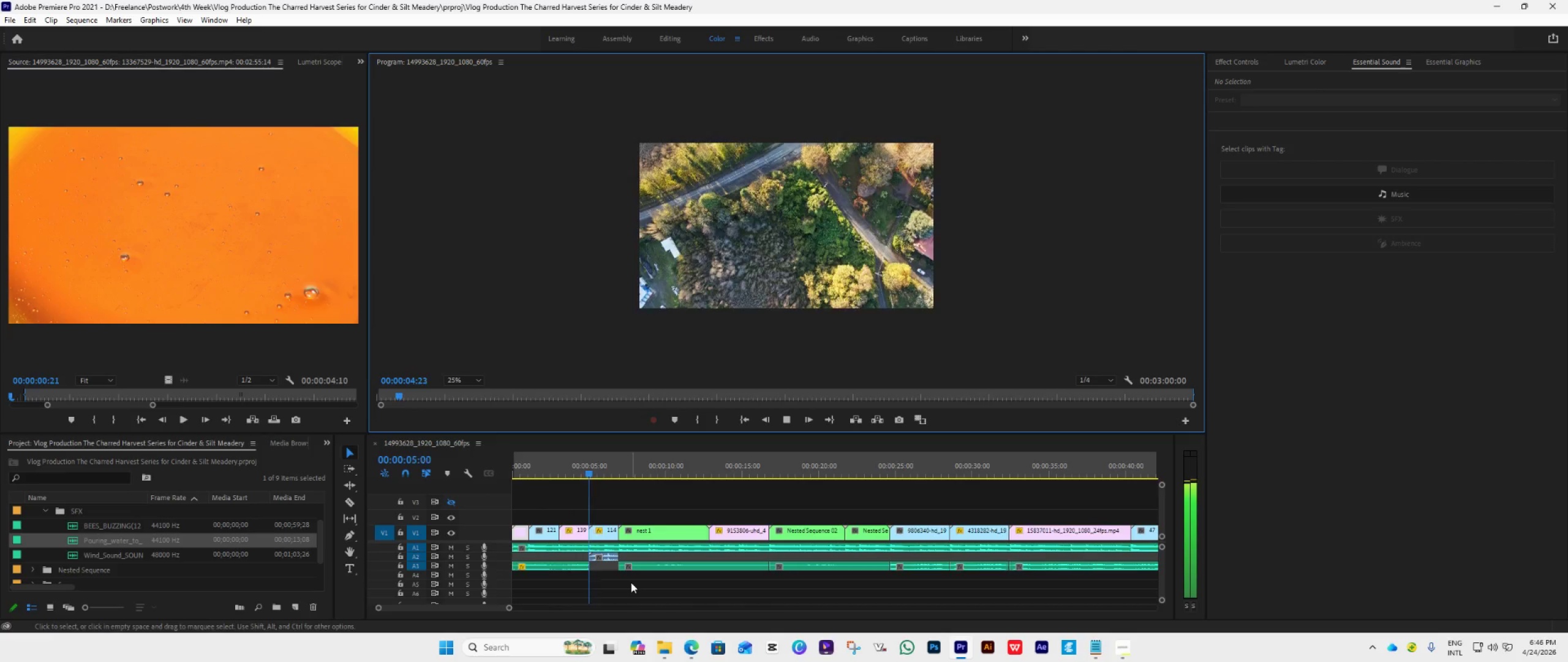 
key(Space)
 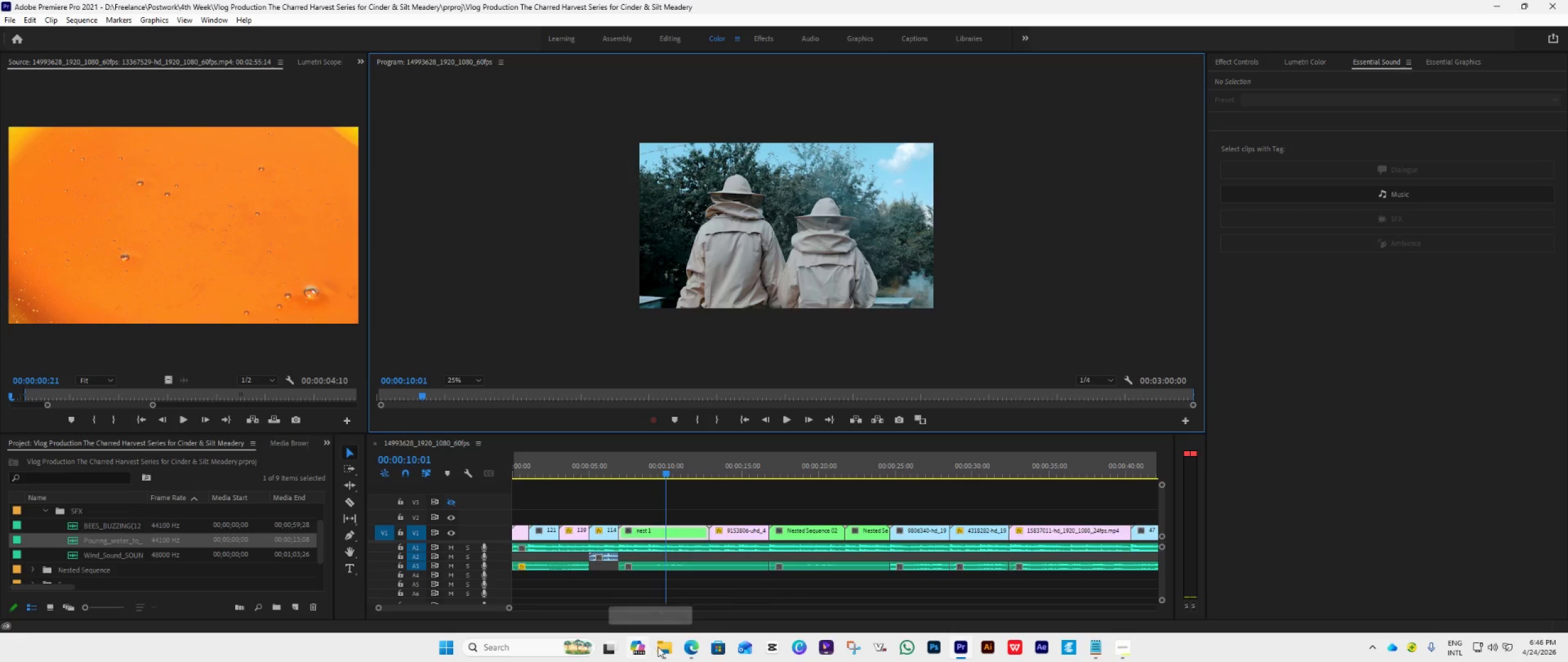 
left_click([687, 650])
 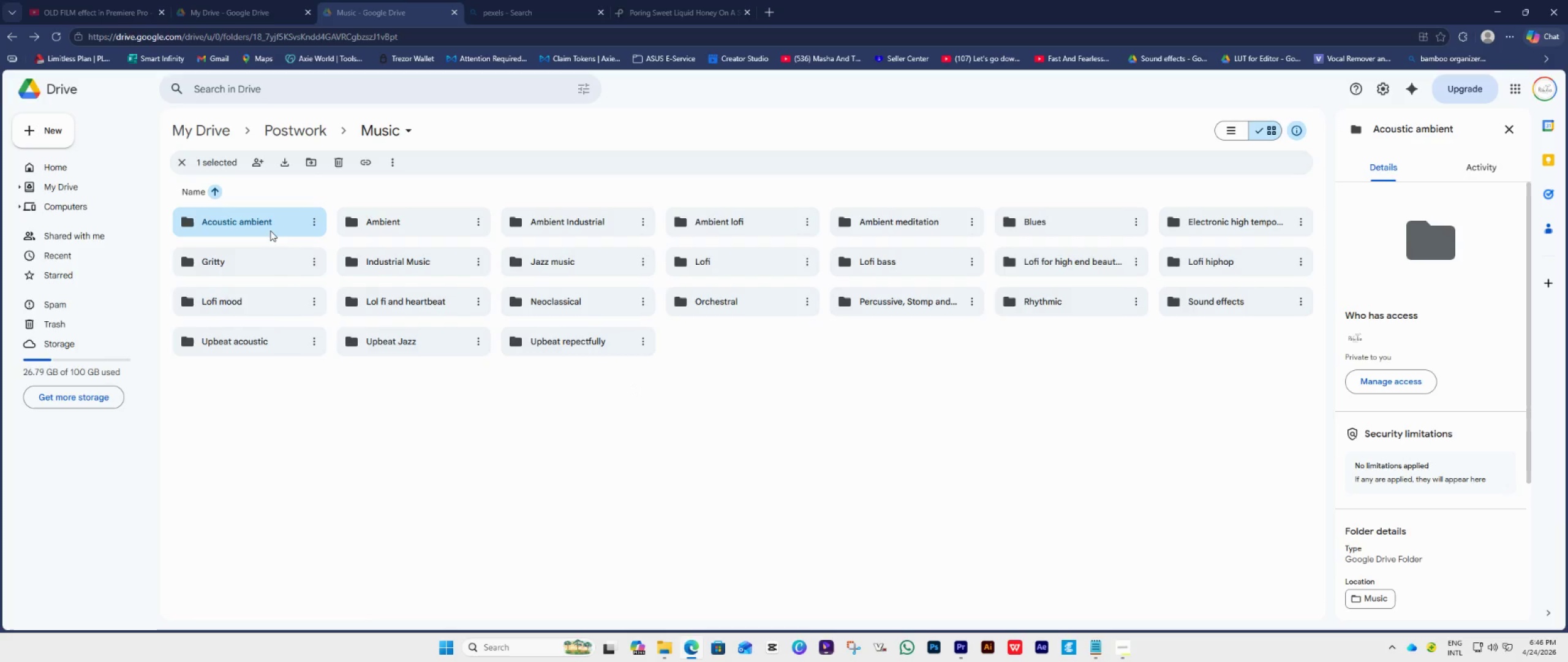 
double_click([265, 227])
 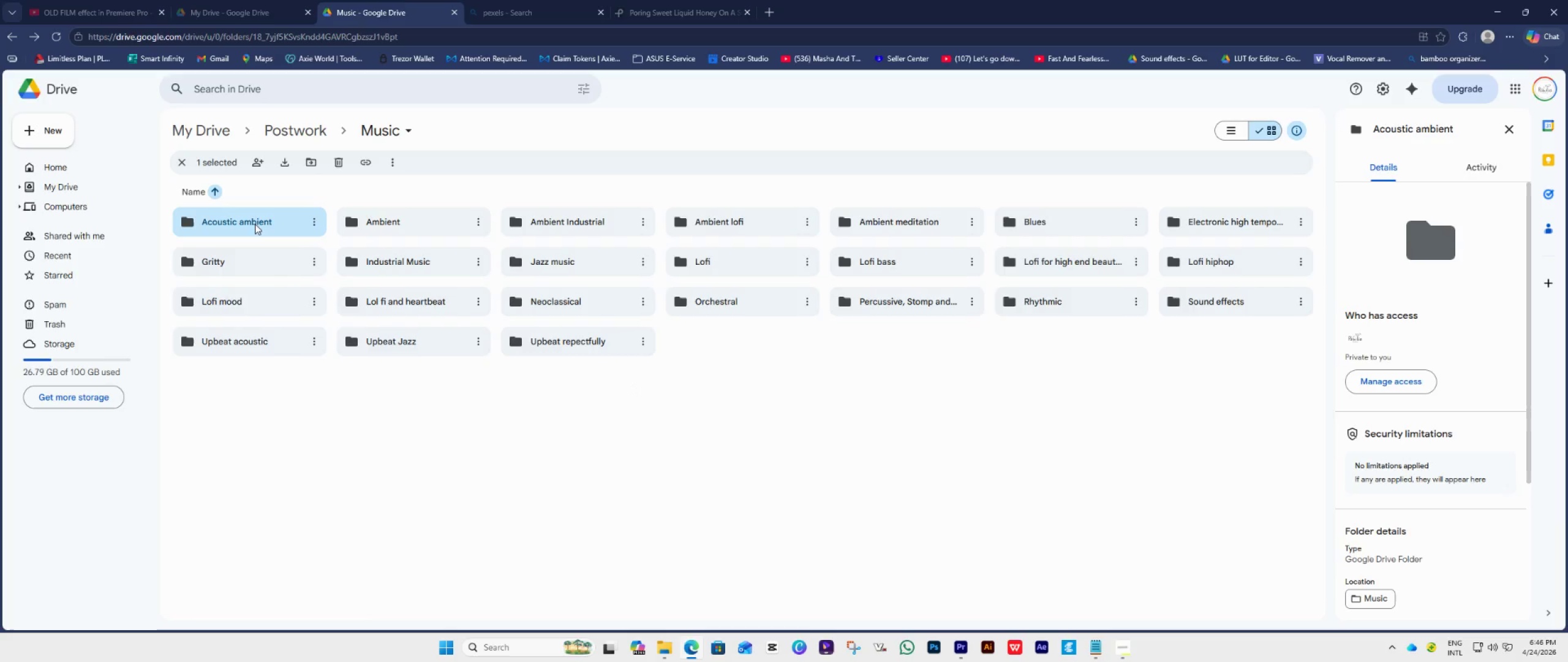 
double_click([254, 224])
 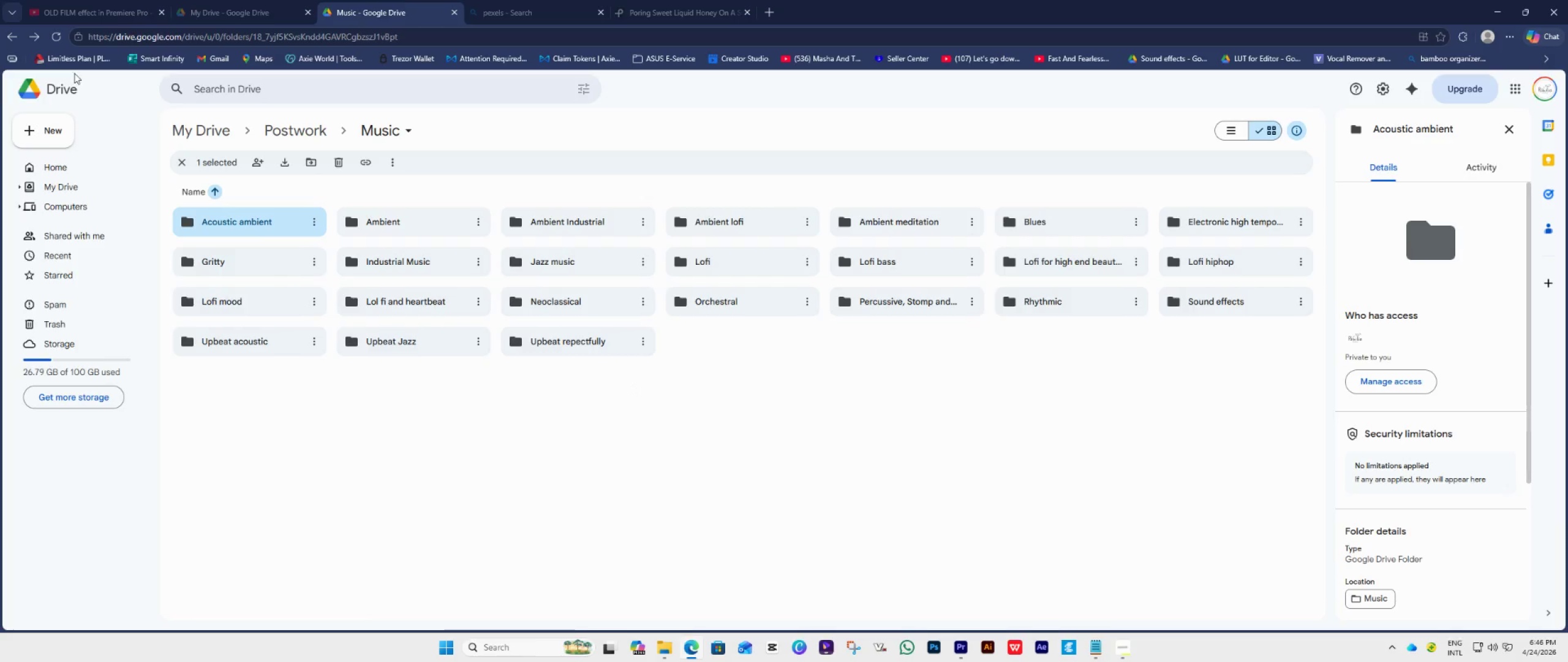 
left_click([56, 32])
 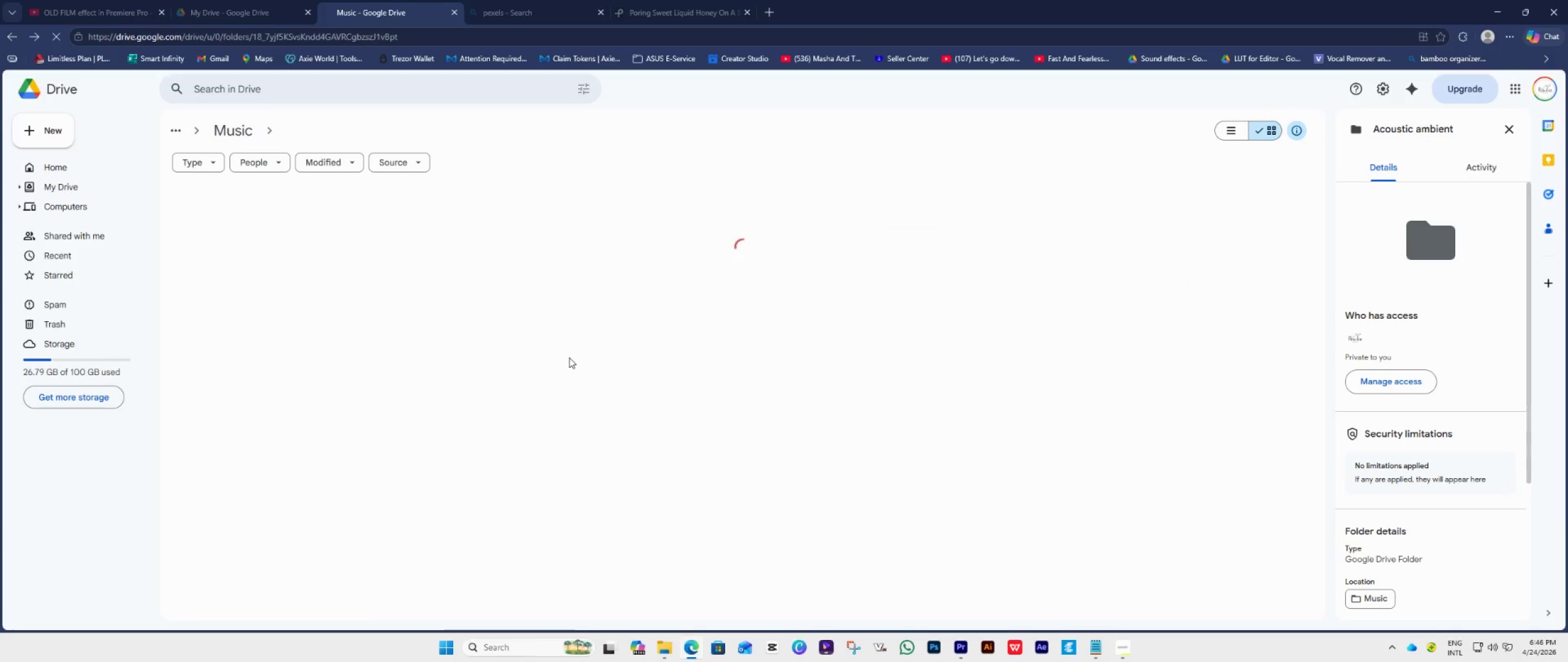 
wait(5.95)
 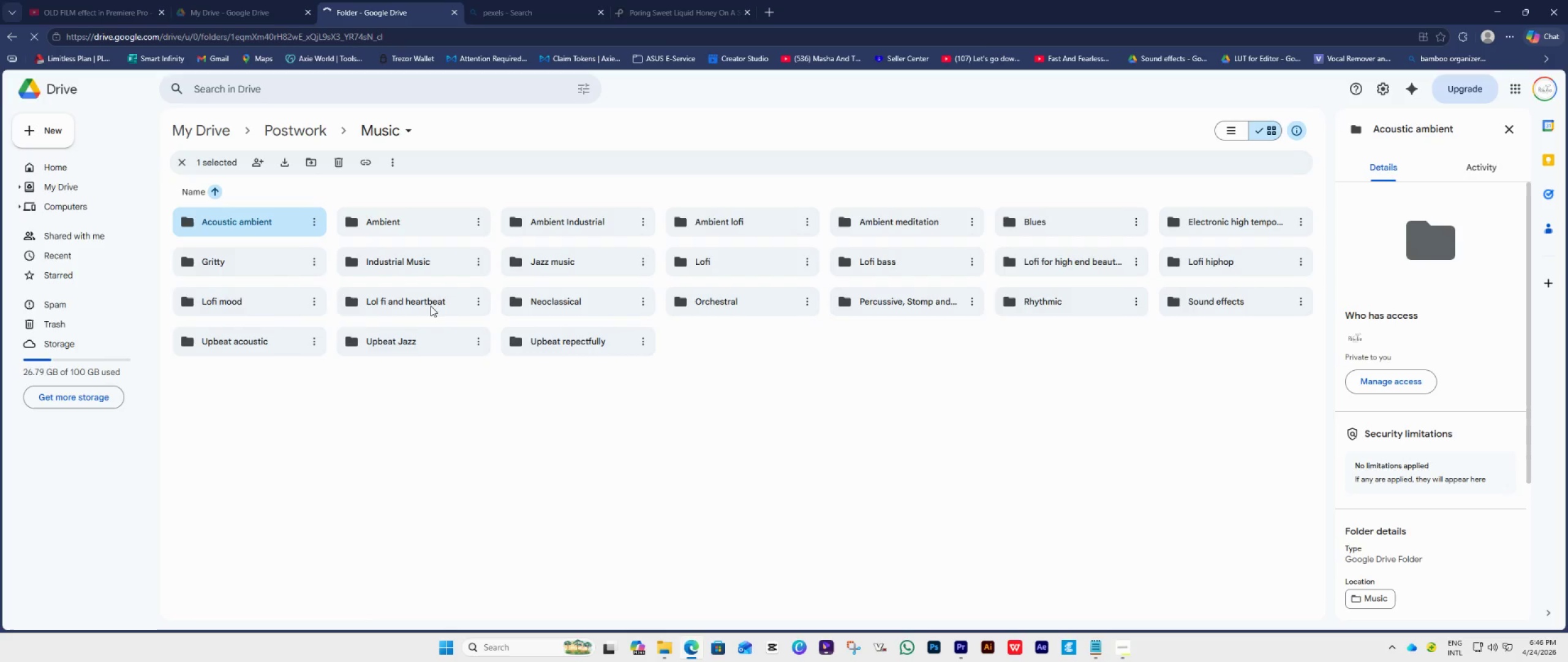 
double_click([251, 188])
 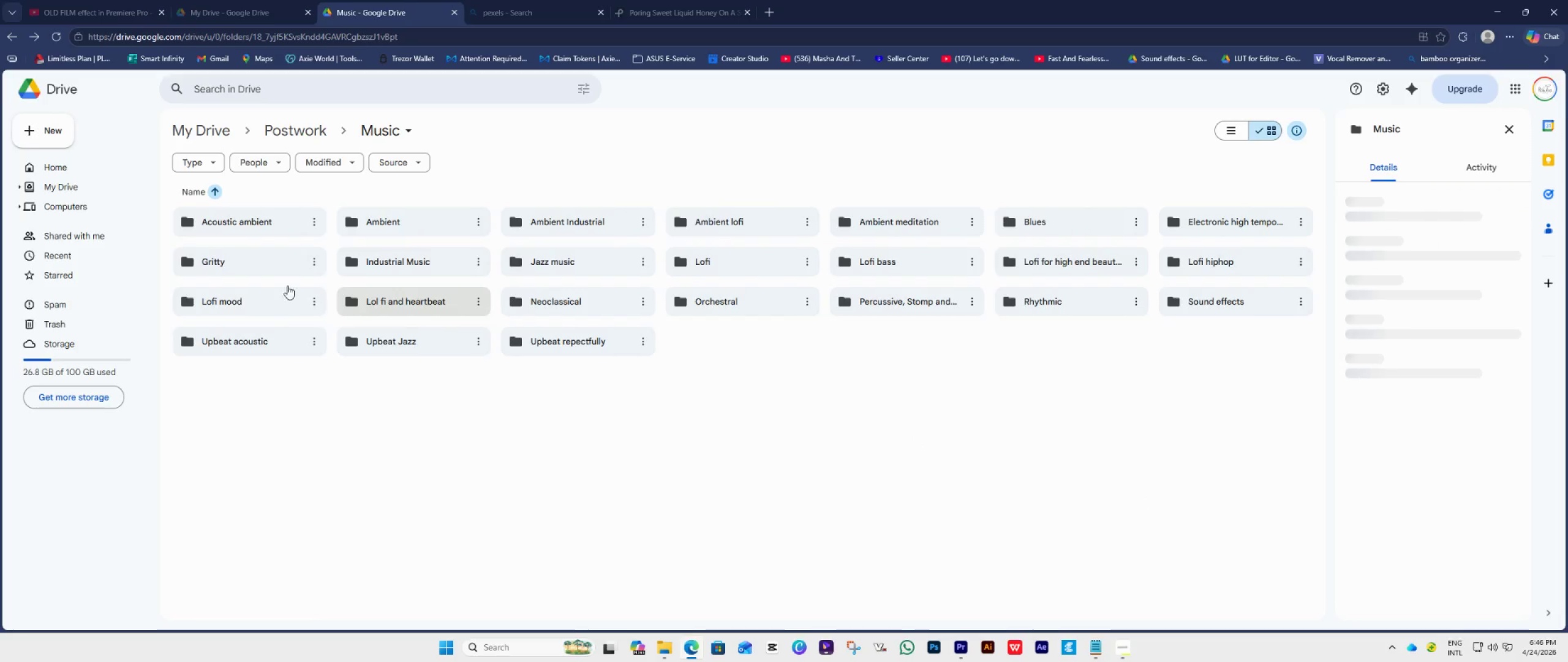 
double_click([234, 219])
 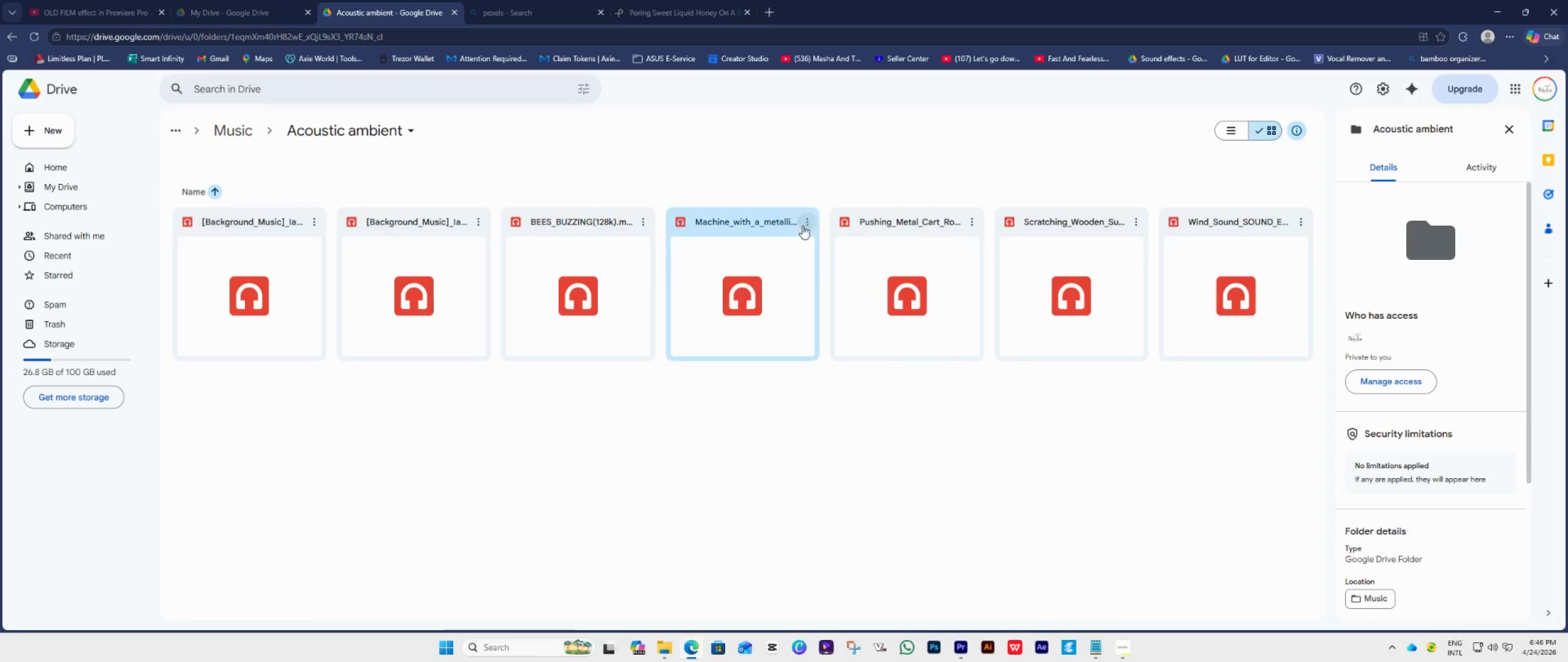 
left_click([838, 282])
 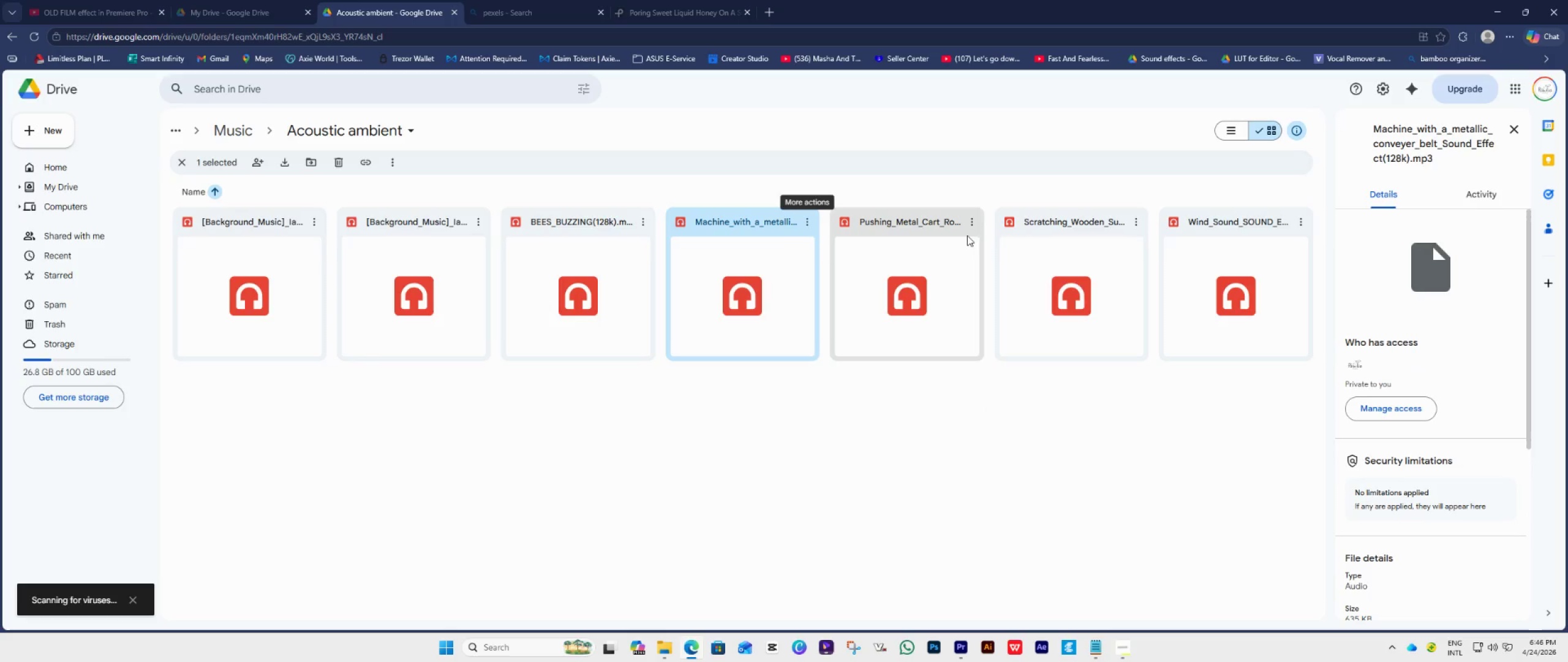 
left_click([971, 218])
 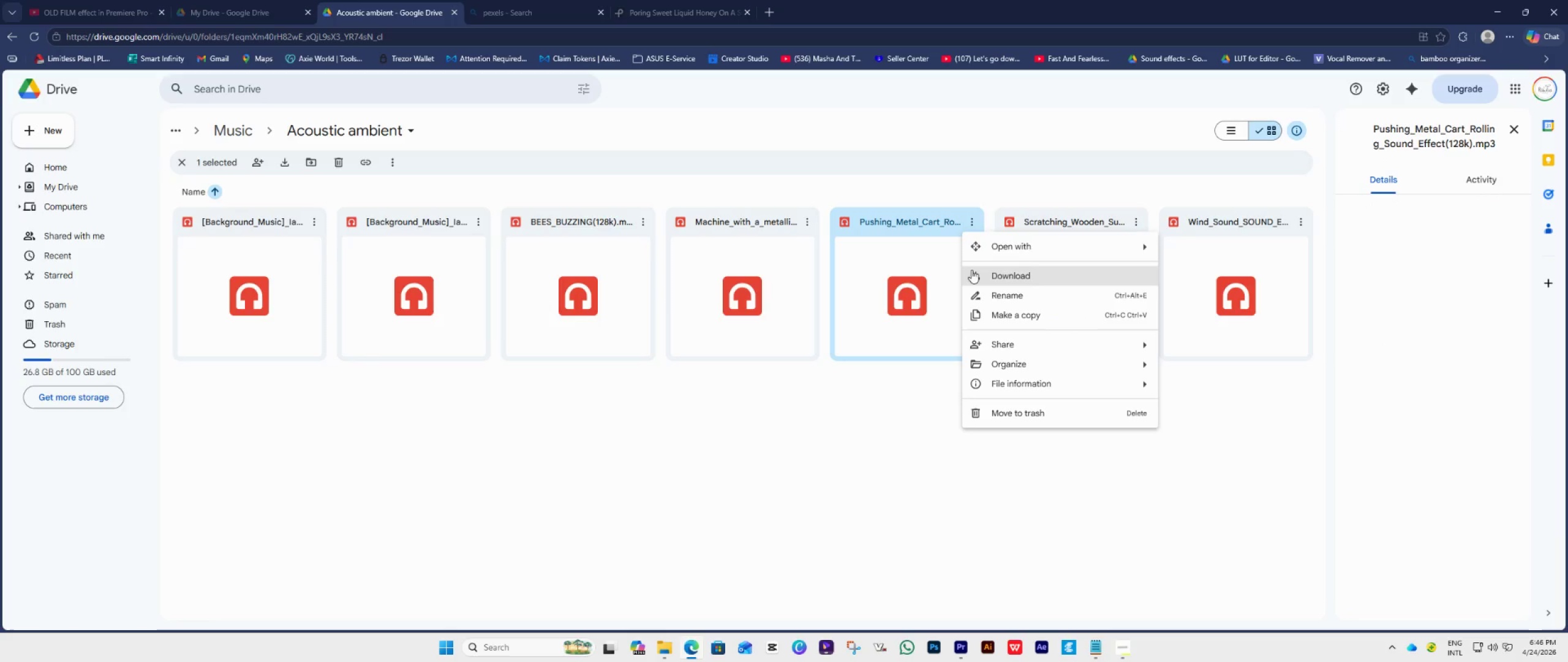 
left_click([984, 269])
 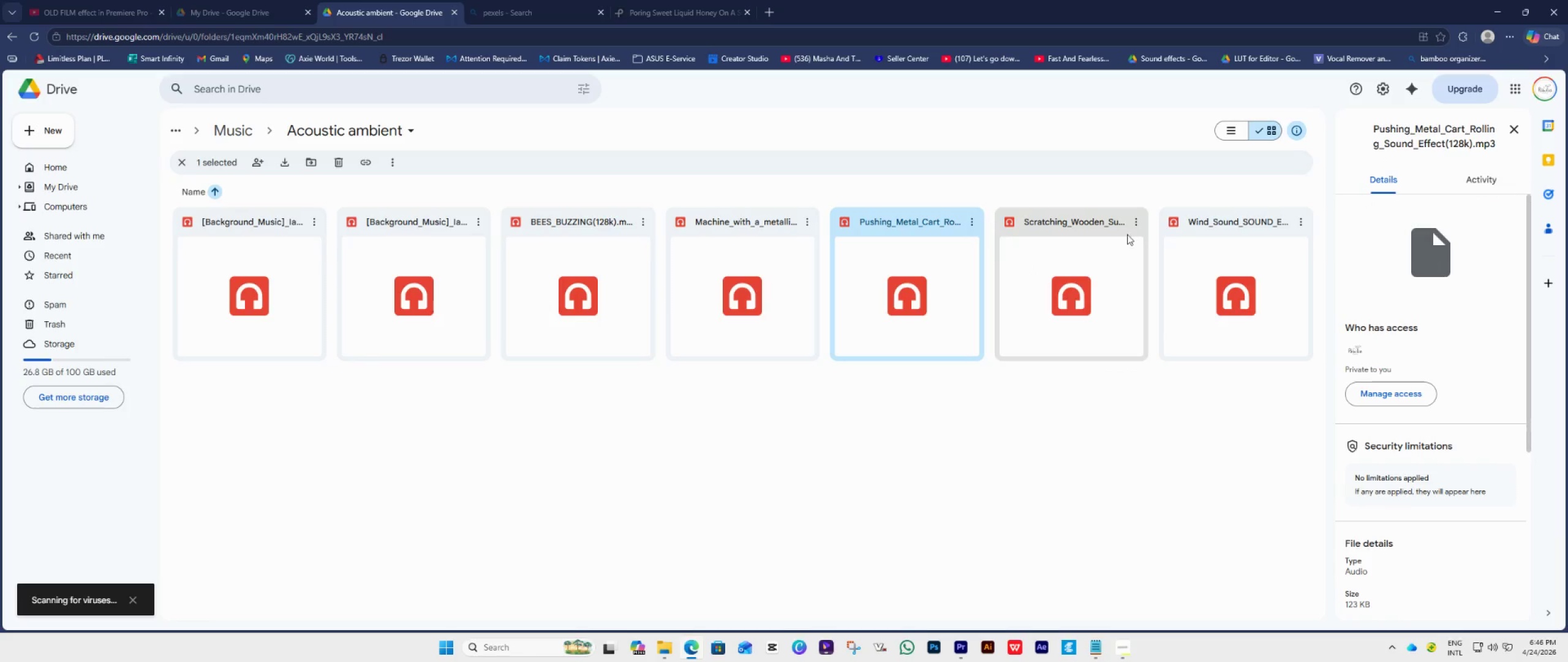 
left_click([1137, 221])
 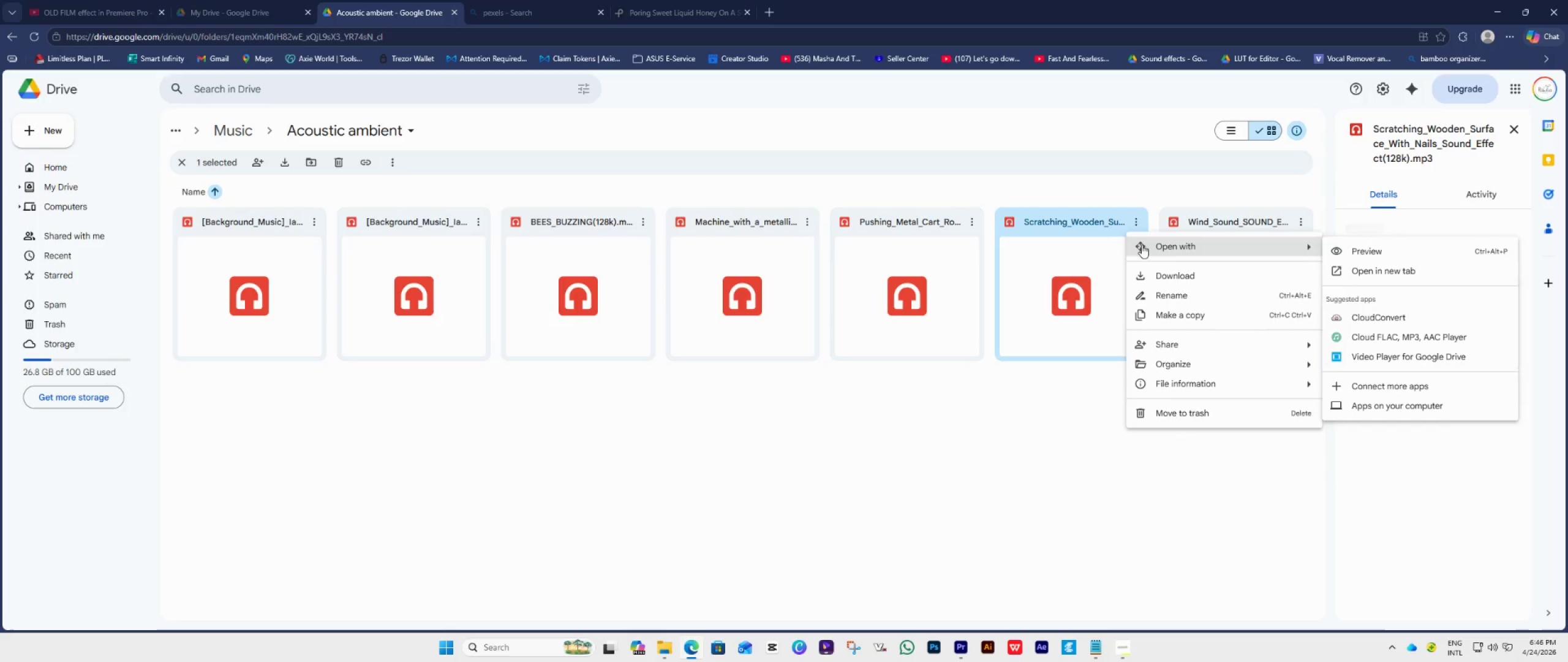 
left_click([1162, 267])
 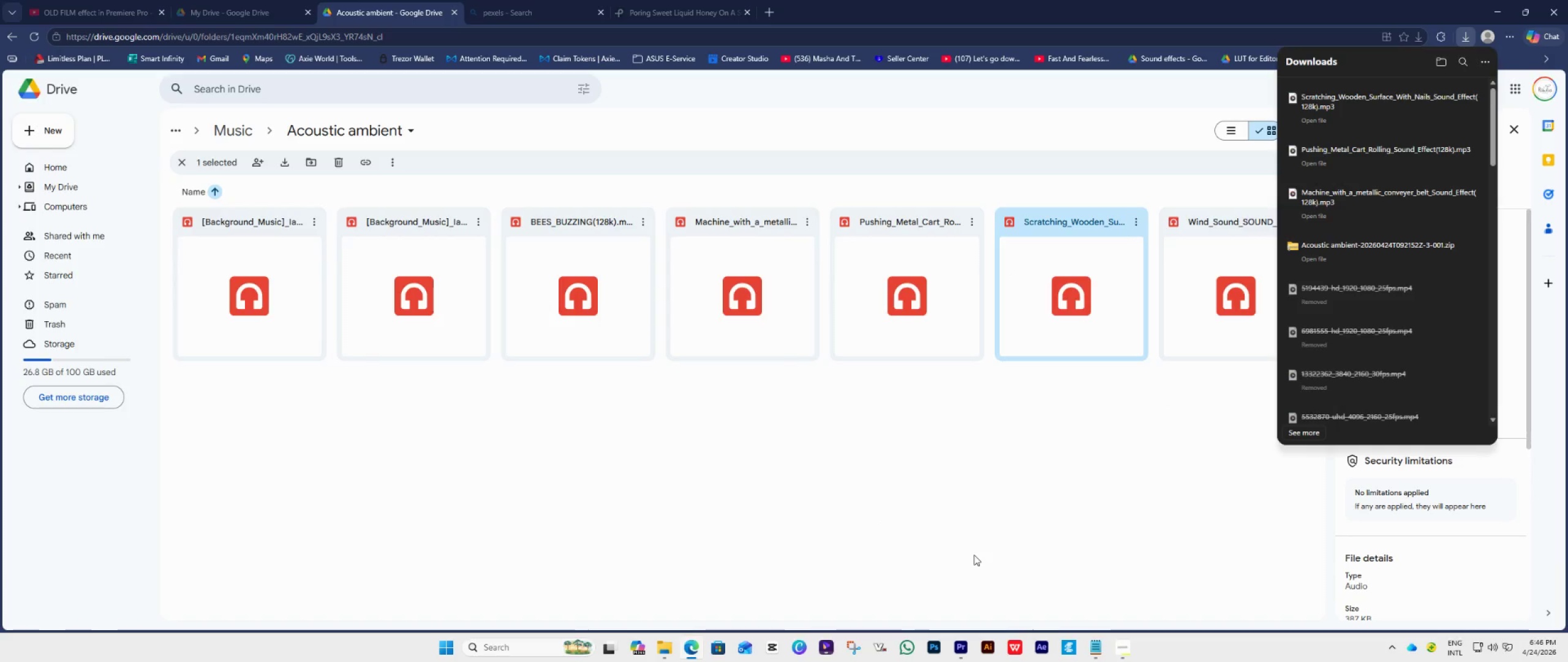 
wait(7.14)
 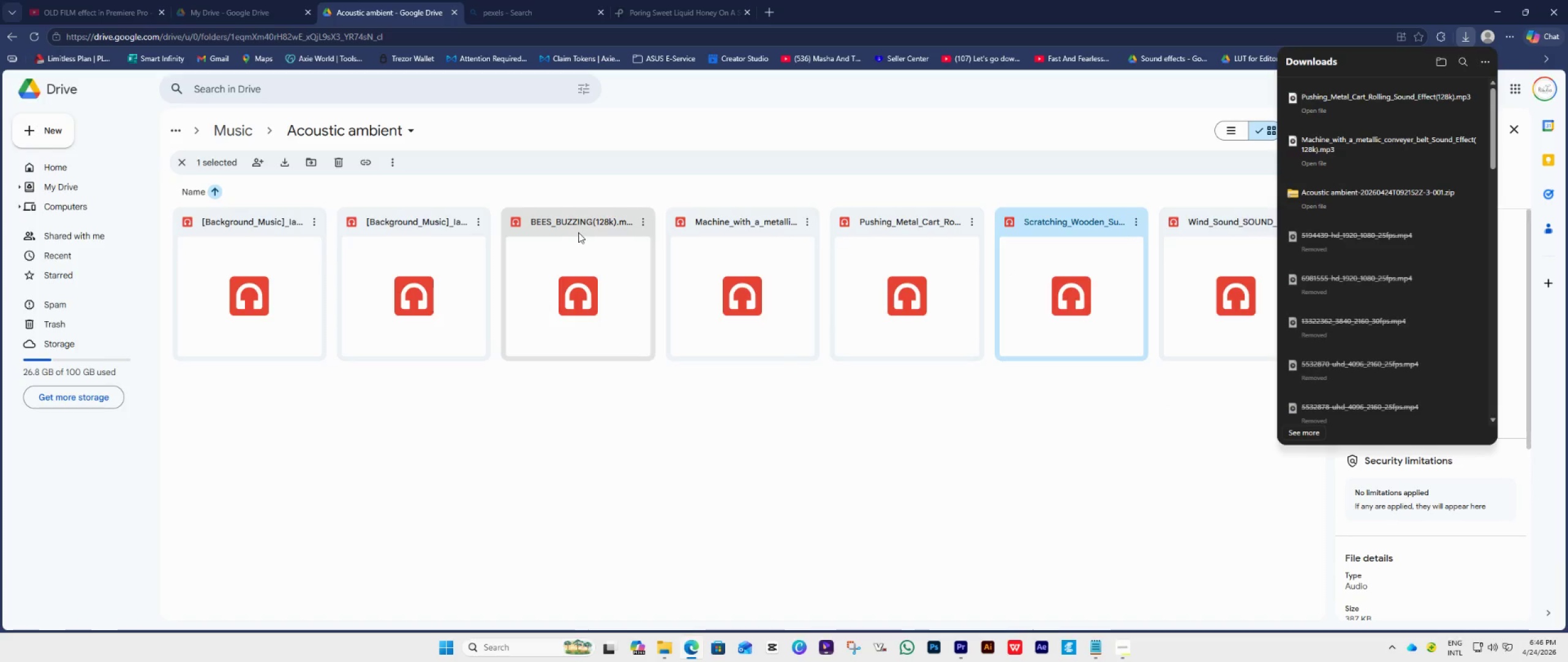 
left_click([470, 226])
 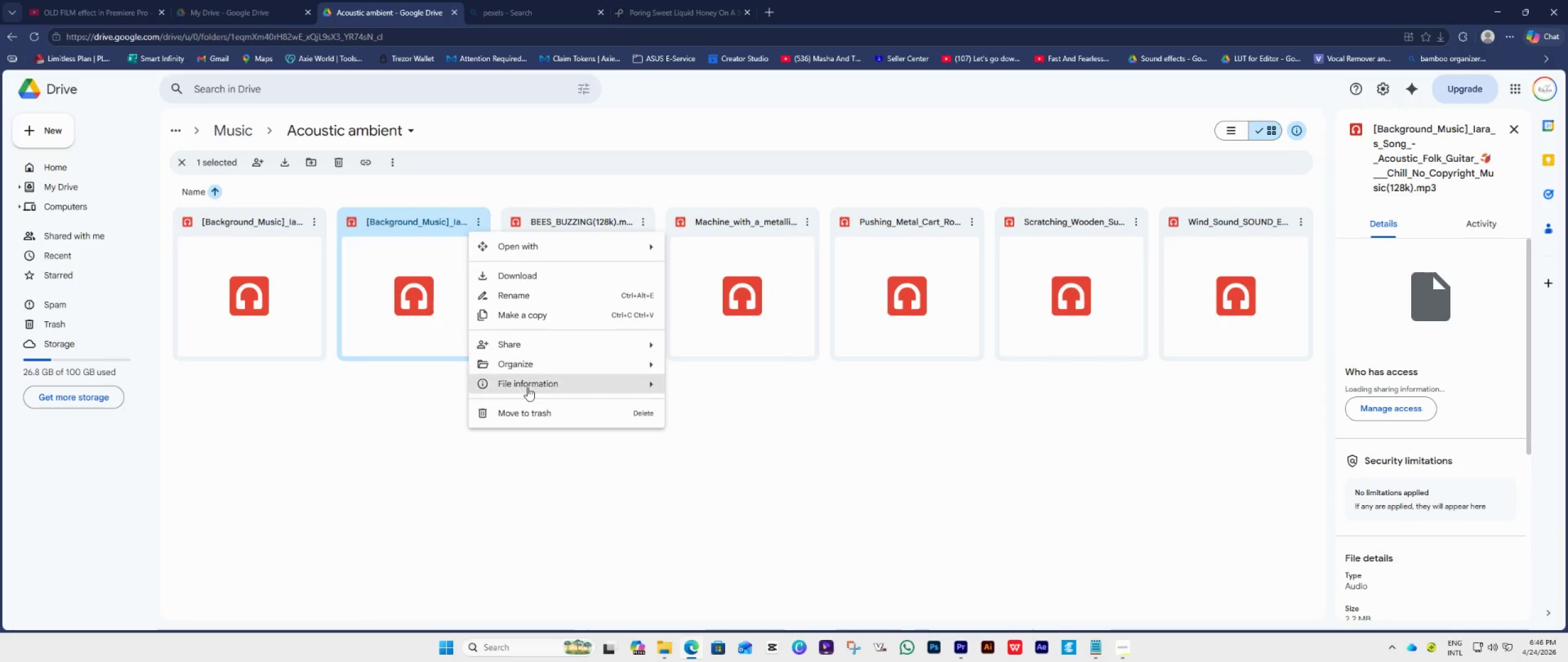 
left_click([533, 412])
 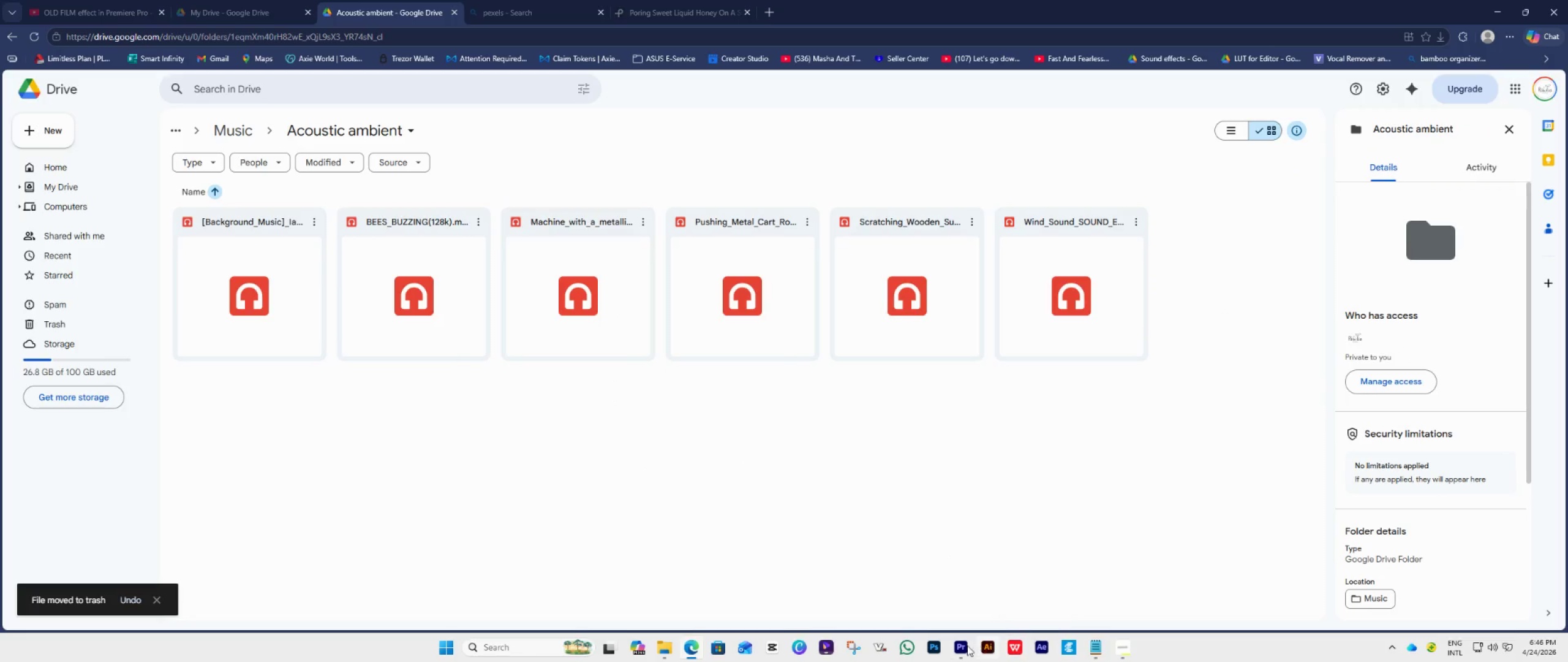 
left_click([956, 646])
 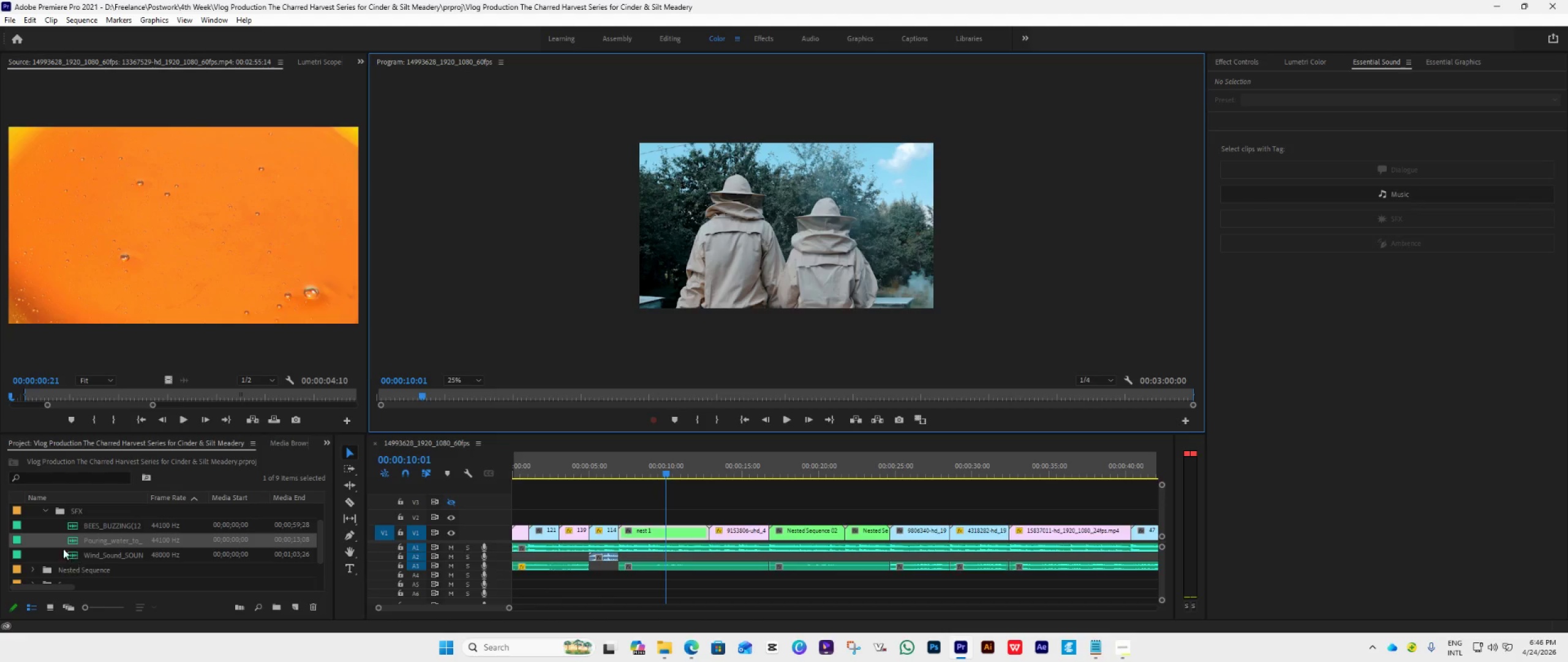 
double_click([50, 538])
 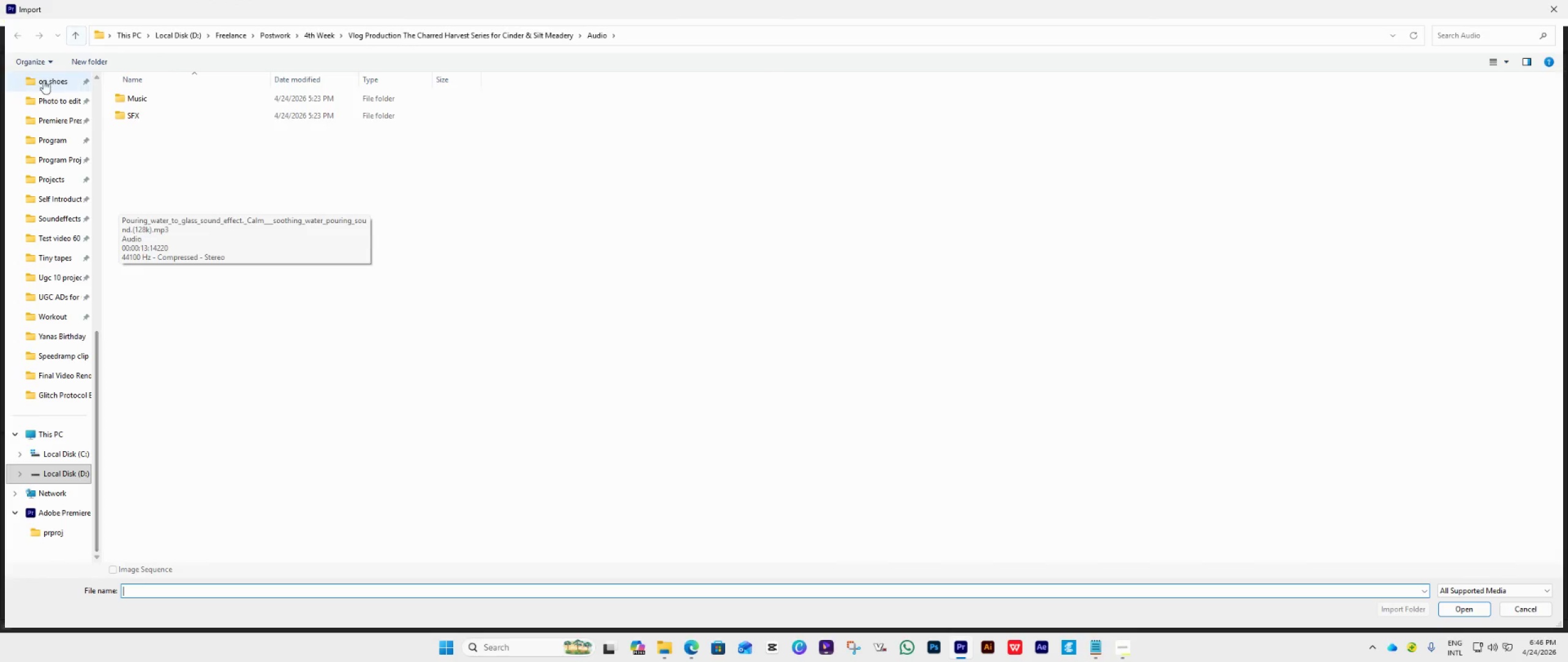 
scroll: coordinate [43, 134], scroll_direction: up, amount: 12.0
 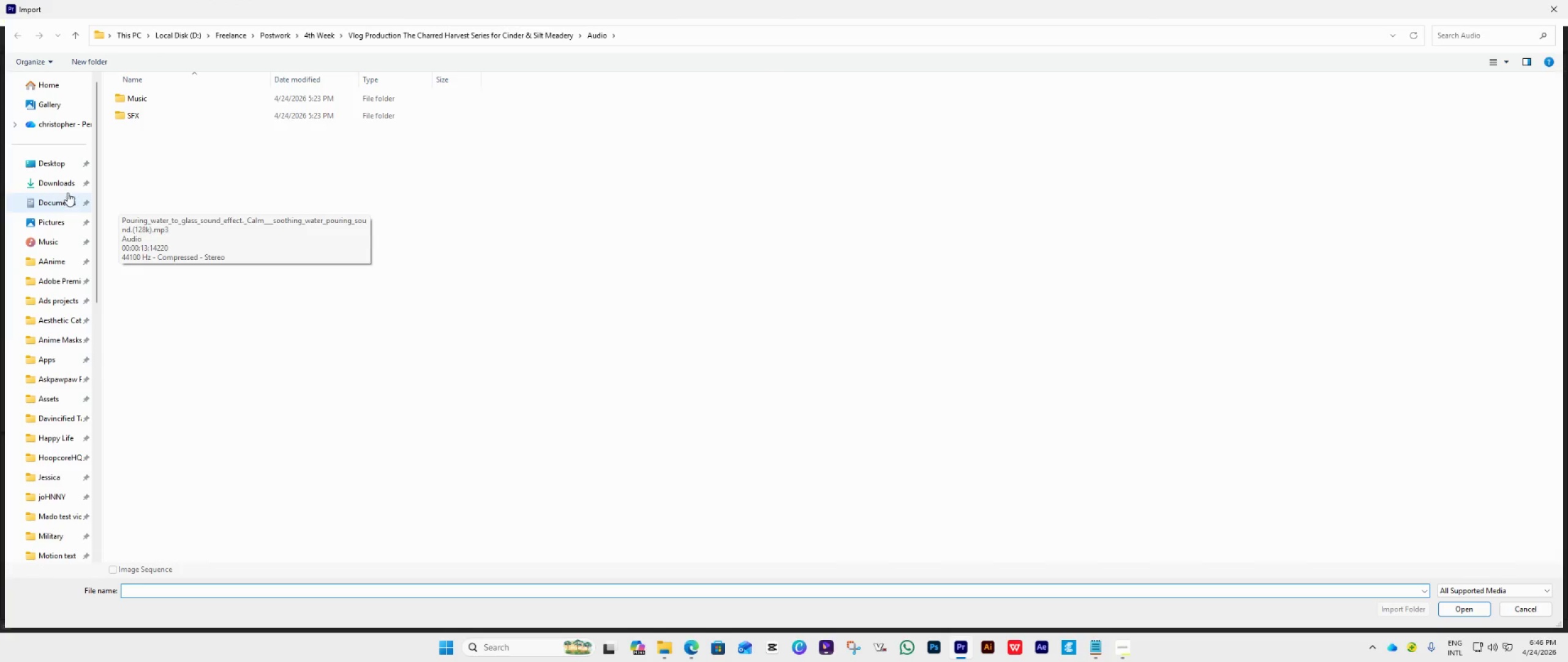 
left_click([65, 184])
 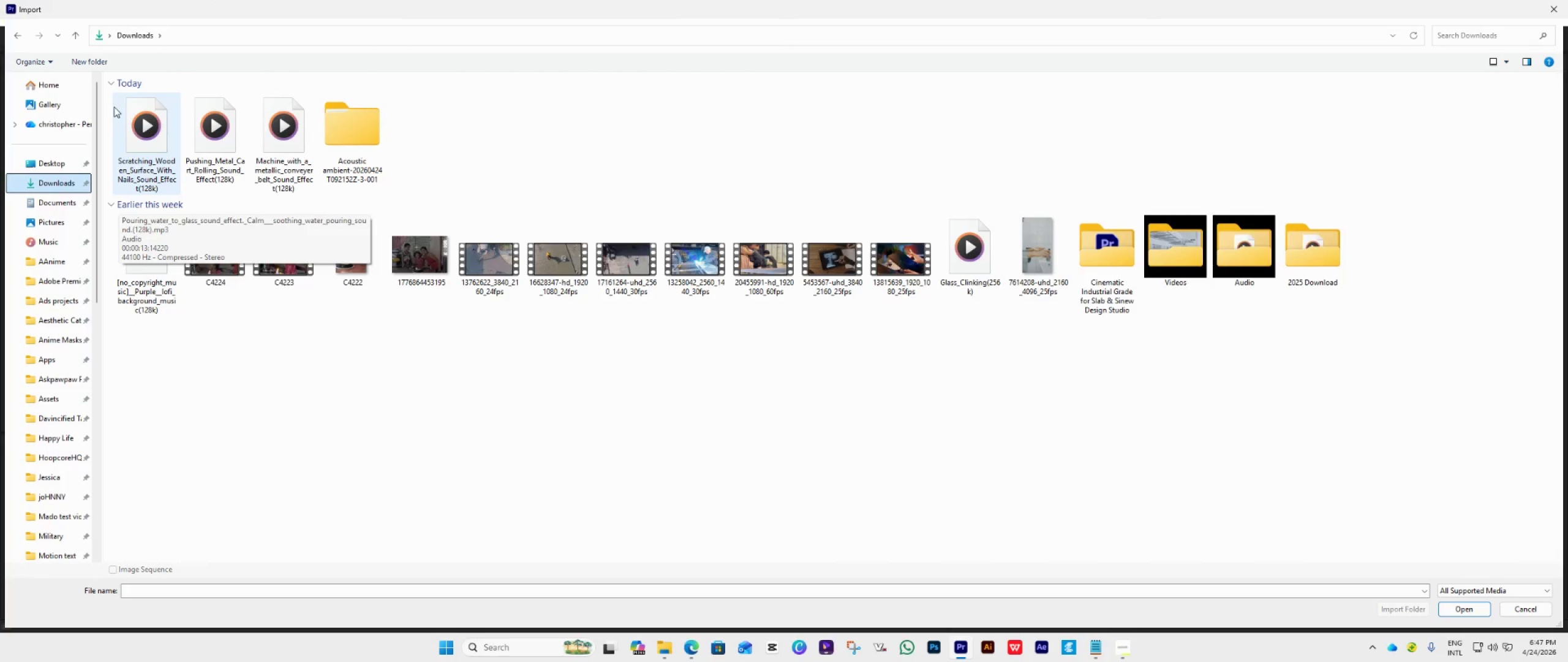 
left_click_drag(start_coordinate=[112, 98], to_coordinate=[267, 133])
 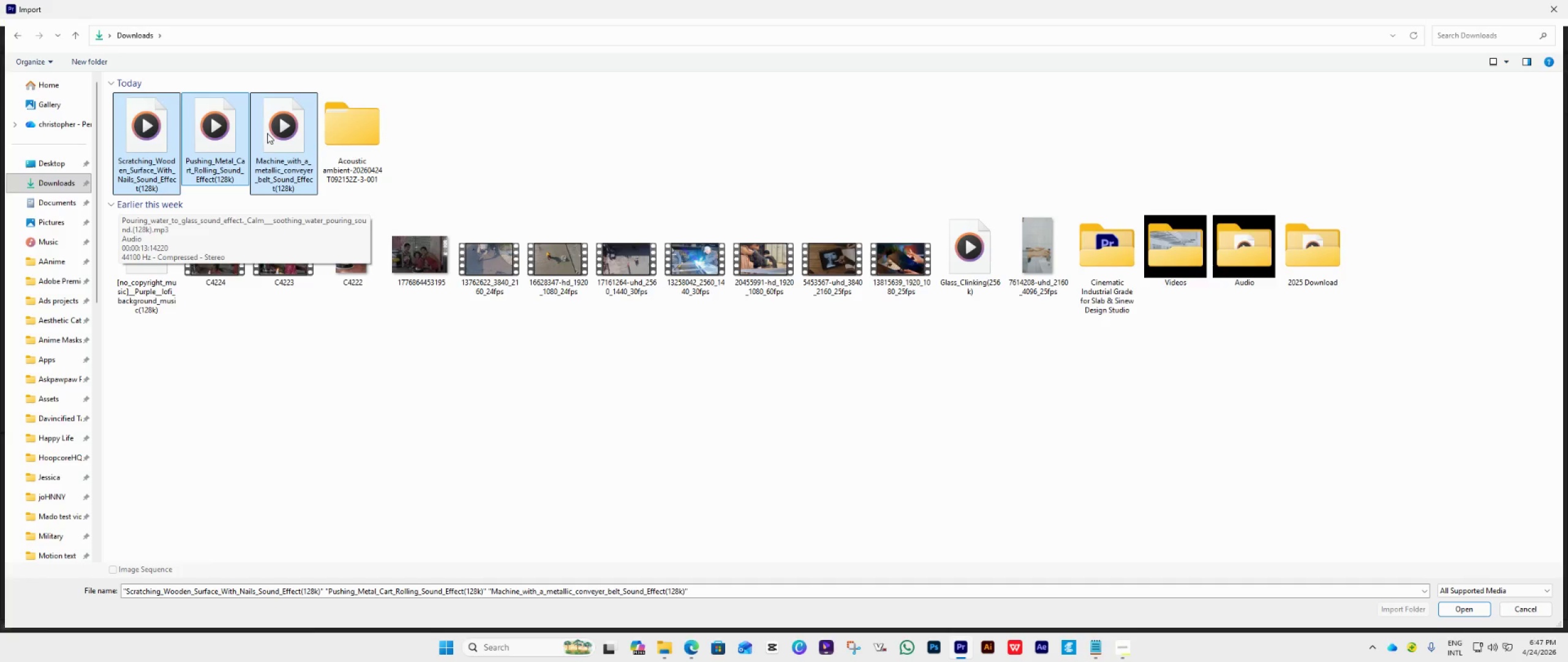 
key(Control+X)
 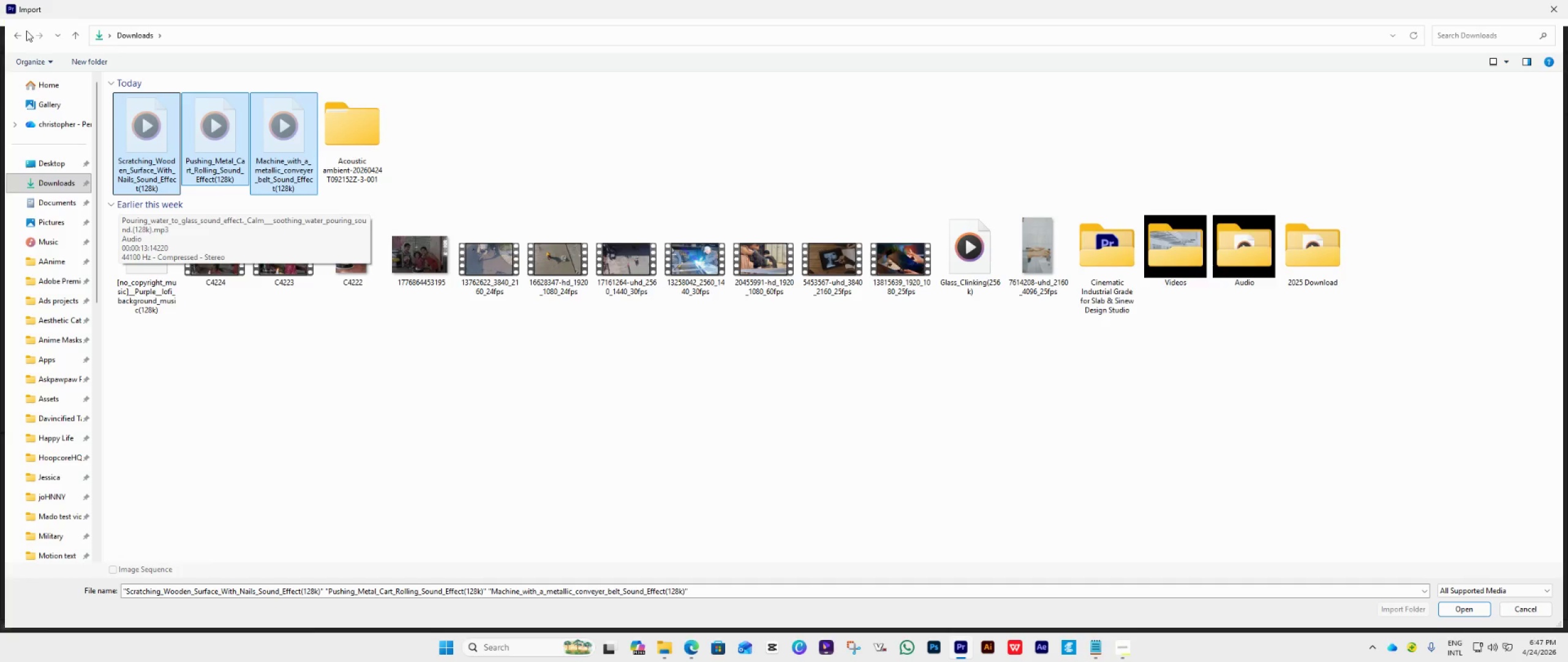 
left_click([18, 32])
 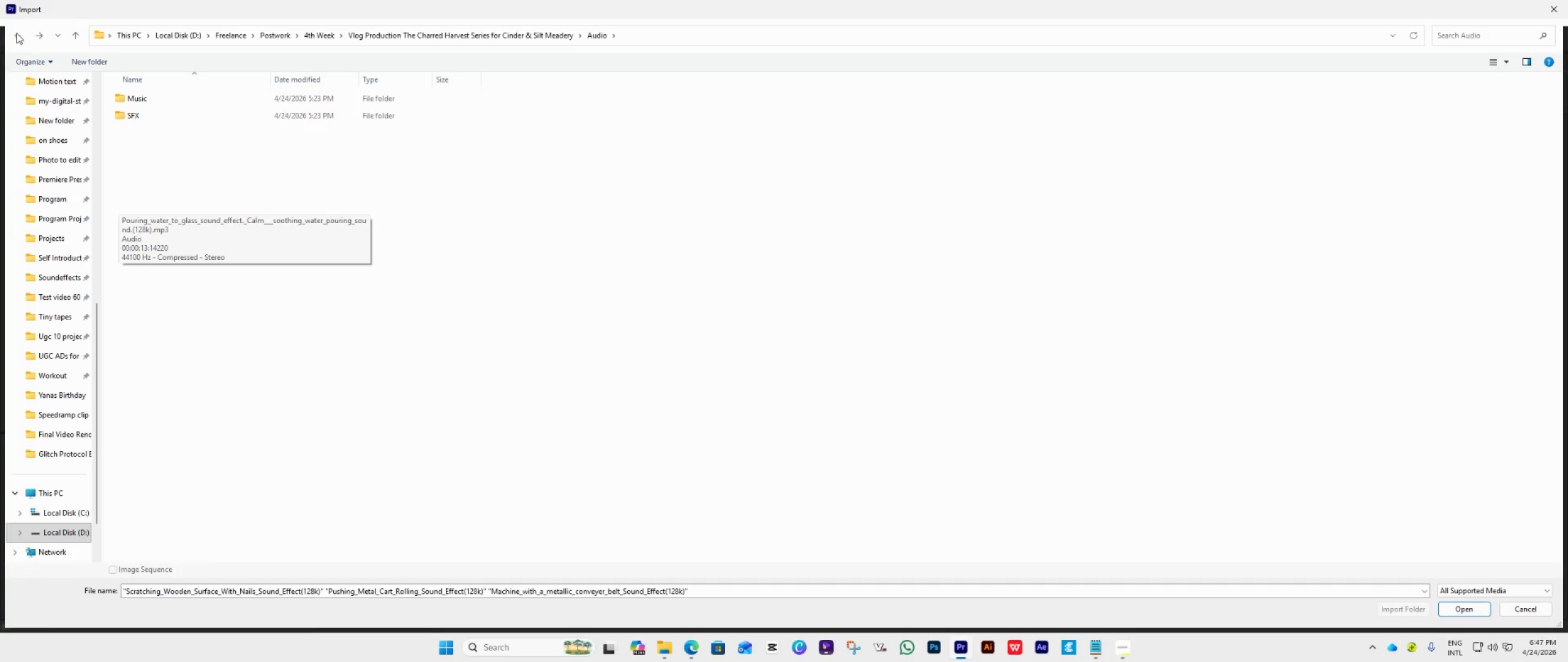 
left_click([17, 34])
 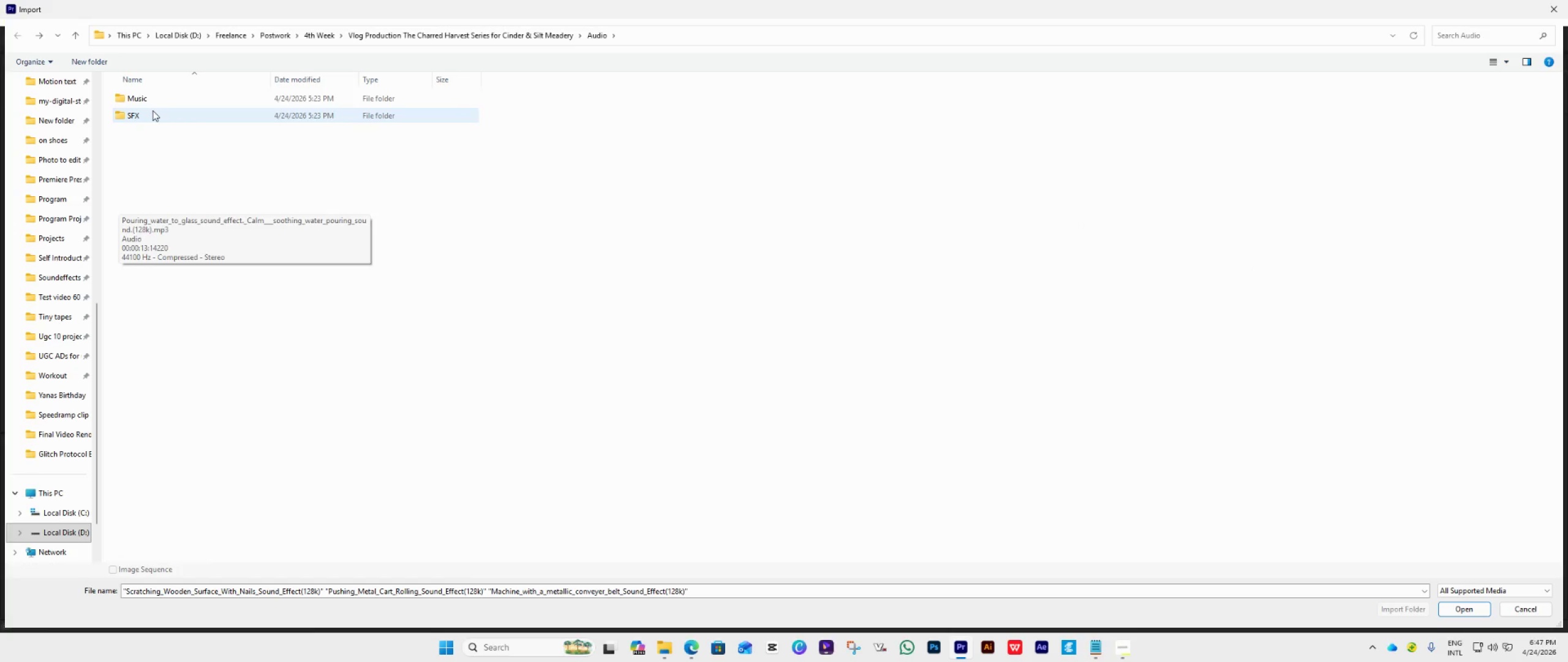 
double_click([153, 110])
 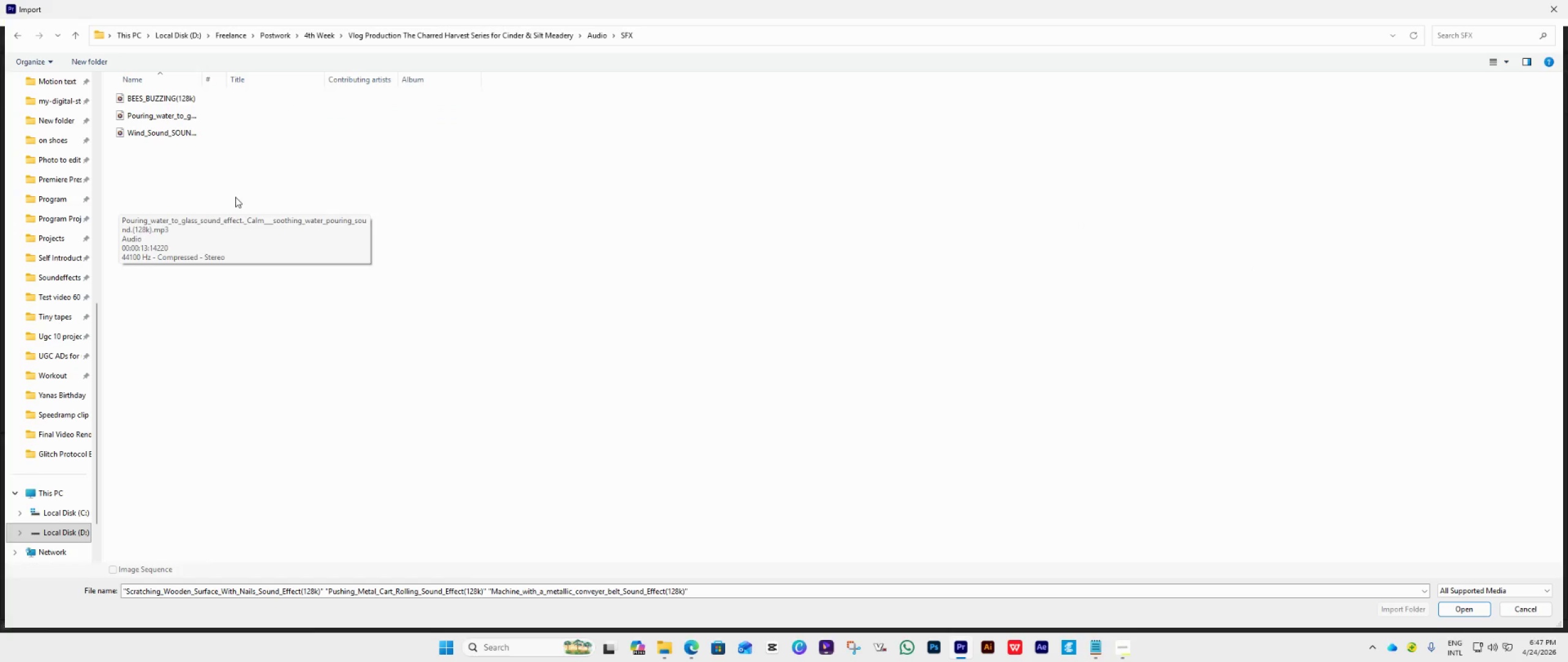 
triple_click([238, 197])
 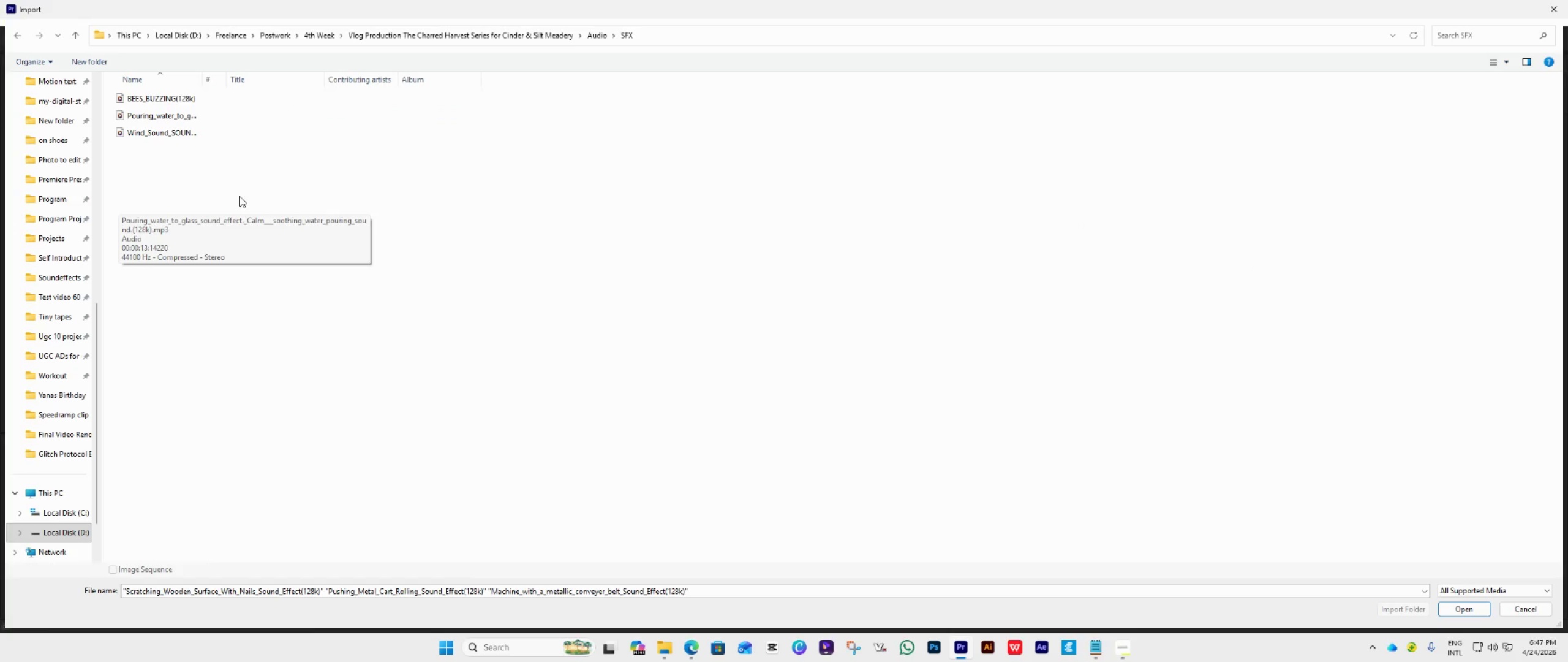 
key(Control+V)
 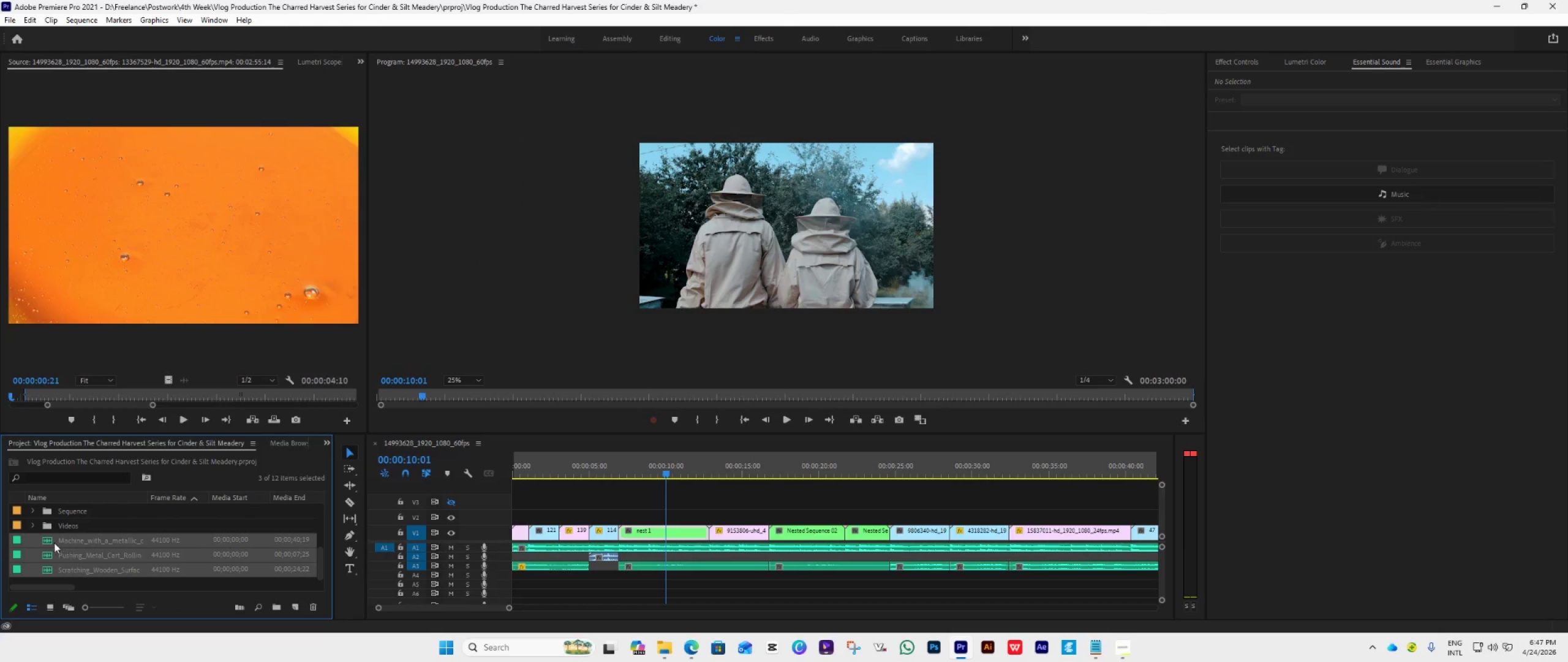 
wait(5.05)
 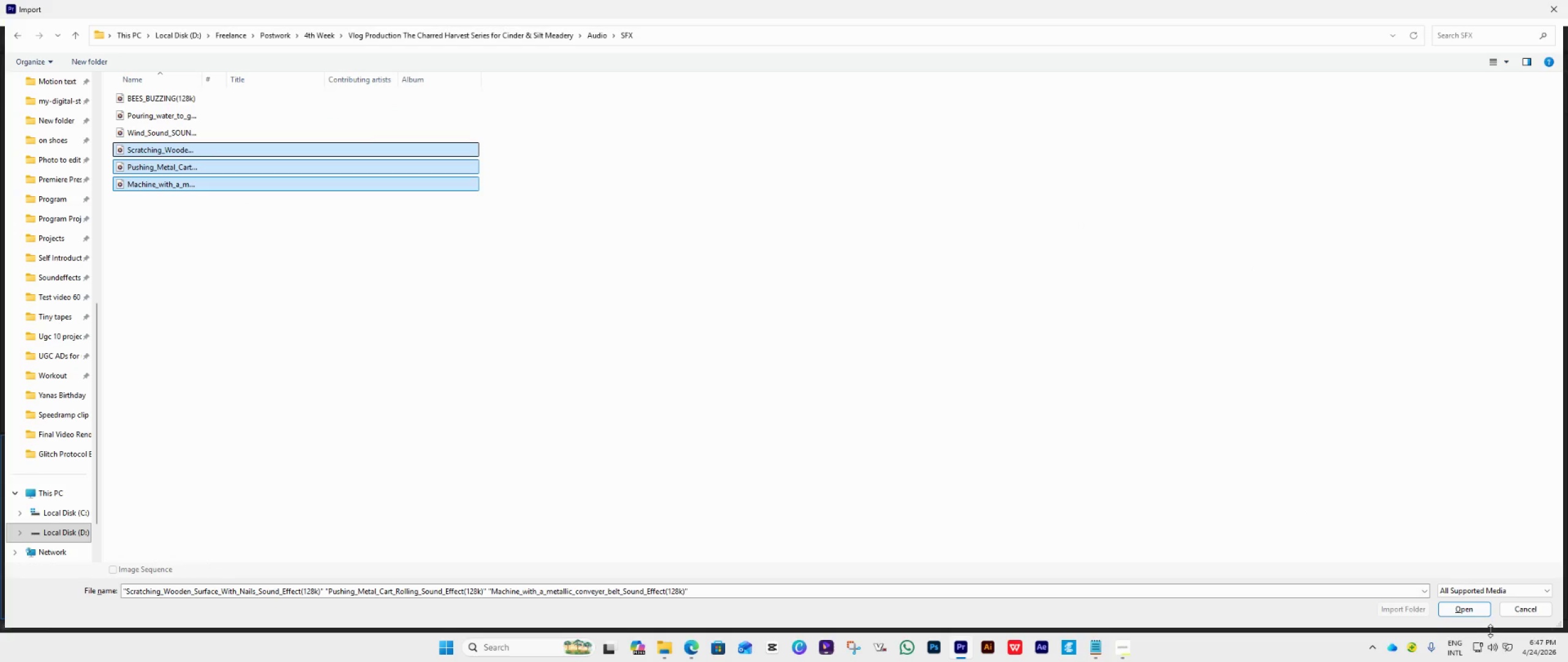 
scroll: coordinate [89, 566], scroll_direction: up, amount: 1.0
 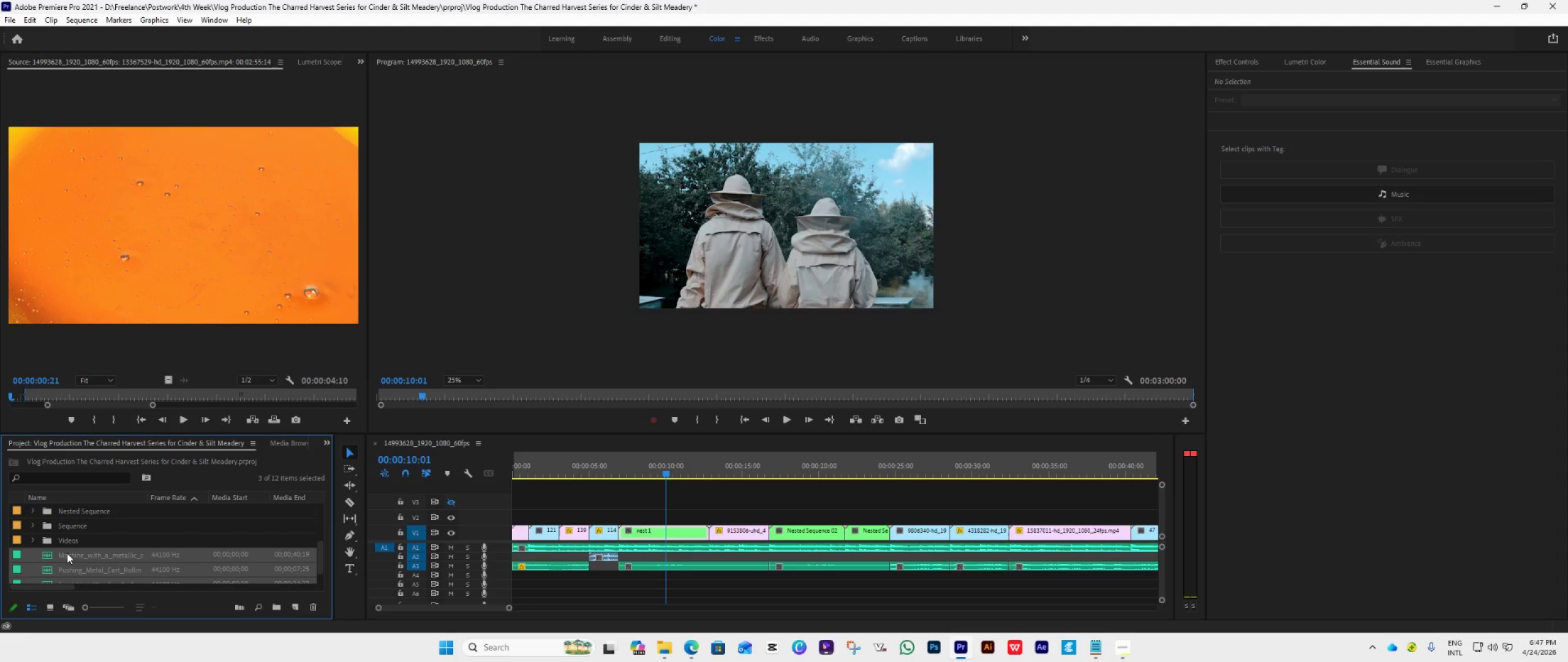 
left_click_drag(start_coordinate=[69, 564], to_coordinate=[58, 520])
 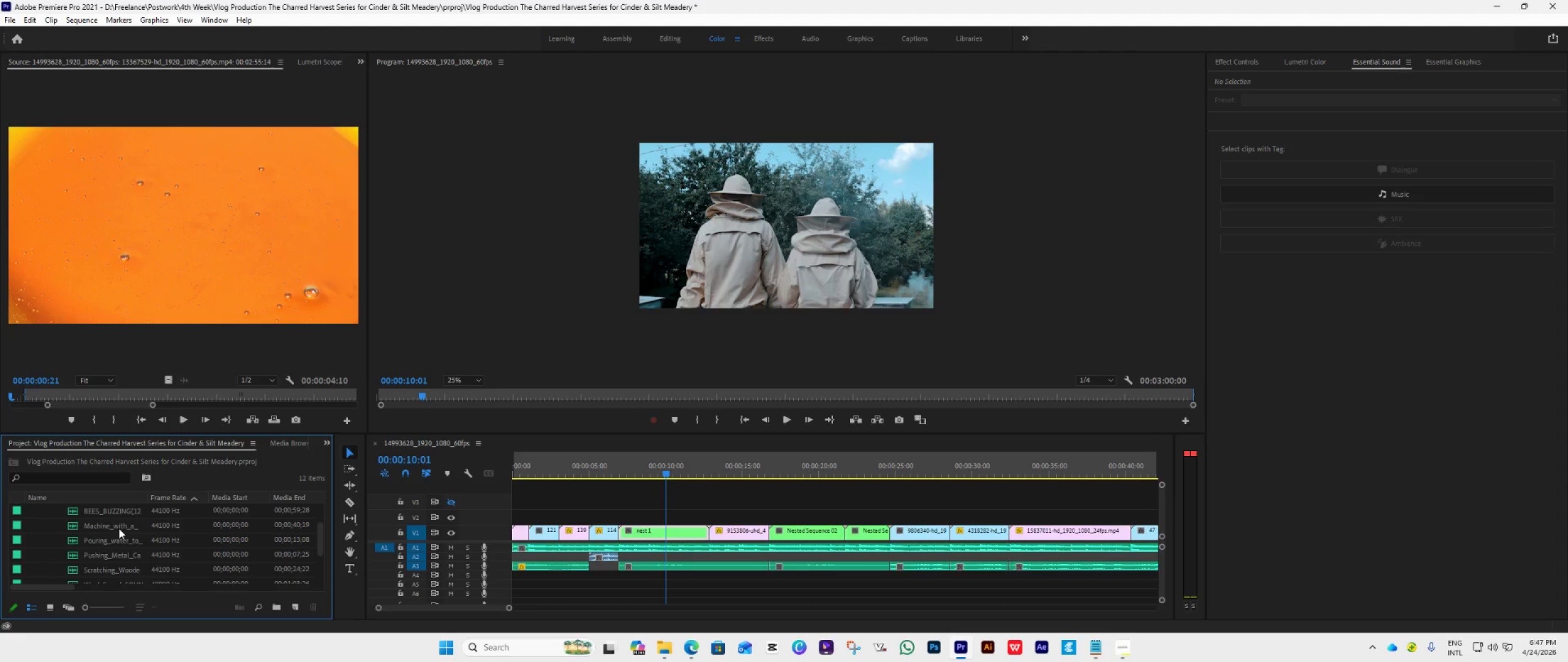 
scroll: coordinate [116, 530], scroll_direction: up, amount: 3.0
 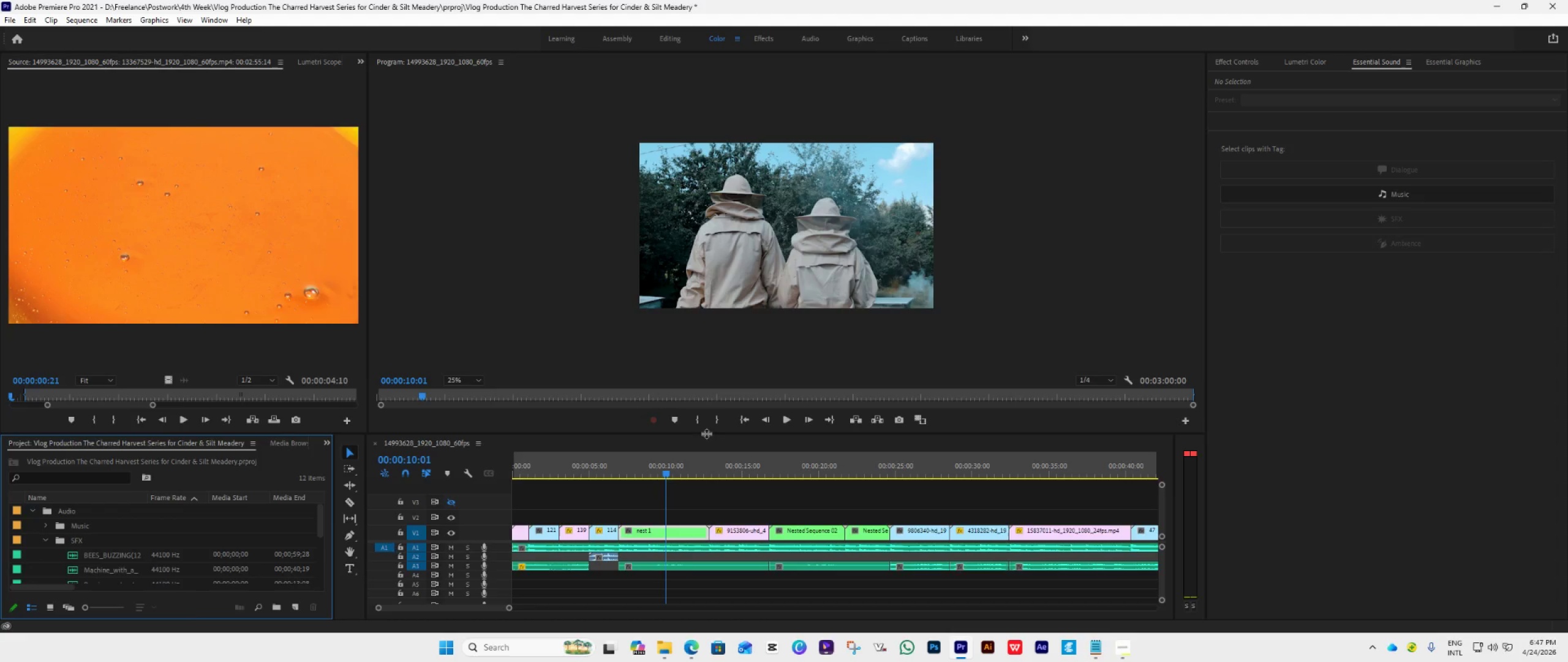 
left_click_drag(start_coordinate=[706, 433], to_coordinate=[744, 340])
 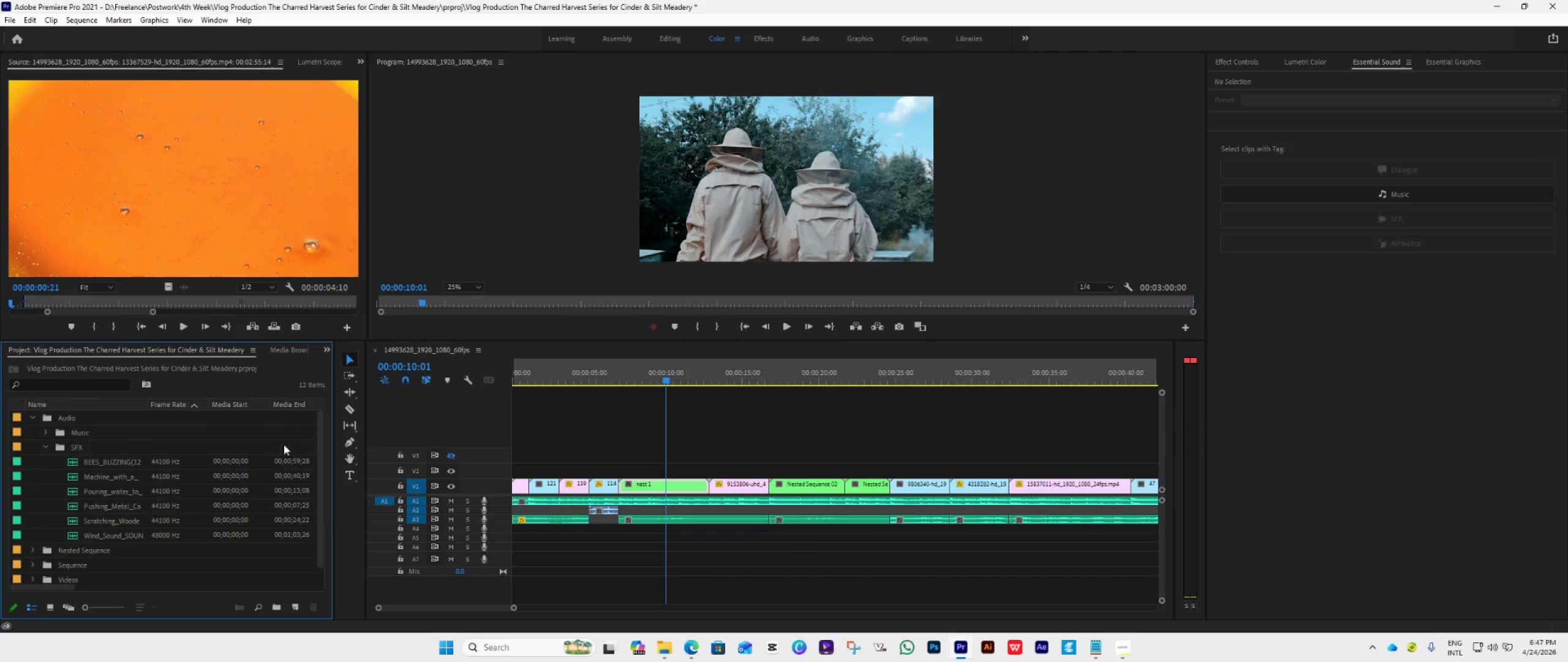 
mouse_move([268, 426])
 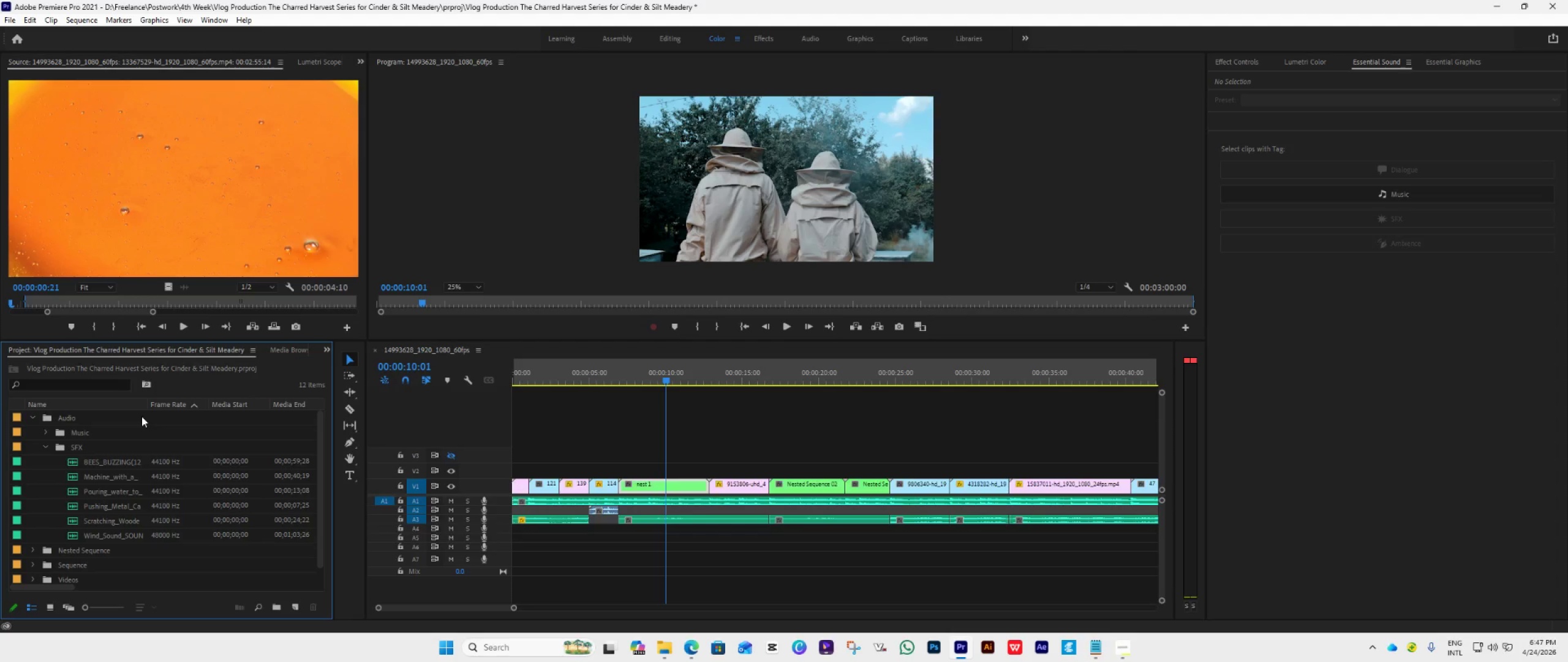 
left_click([921, 379])
 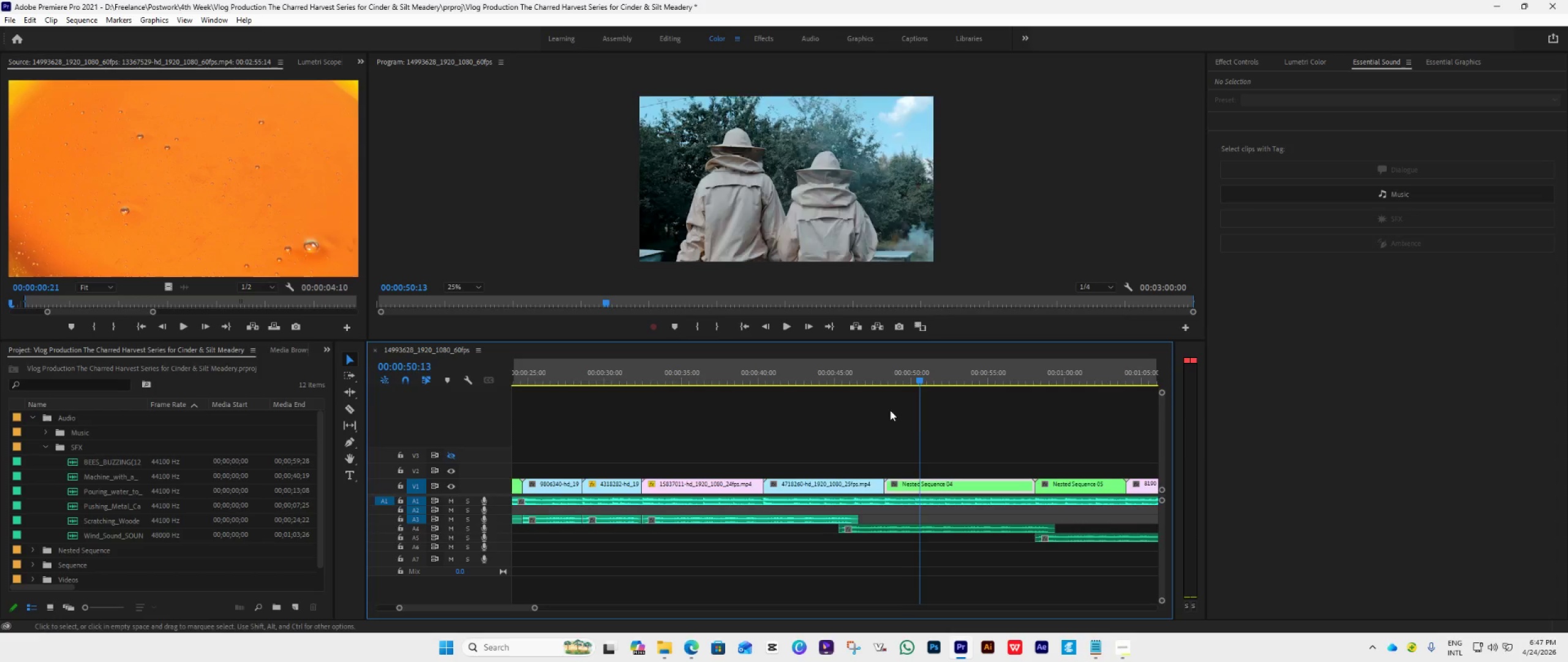 
scroll: coordinate [880, 466], scroll_direction: down, amount: 45.0
 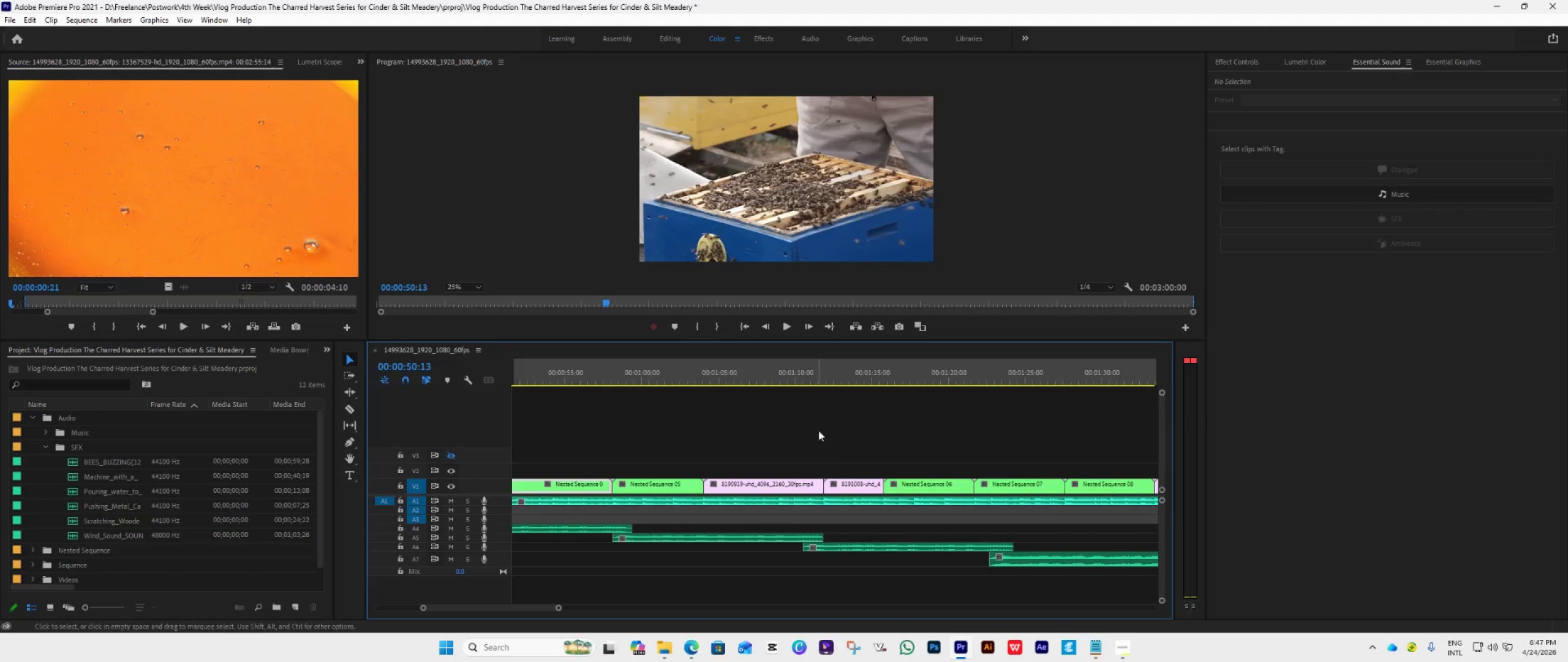 
left_click([899, 376])
 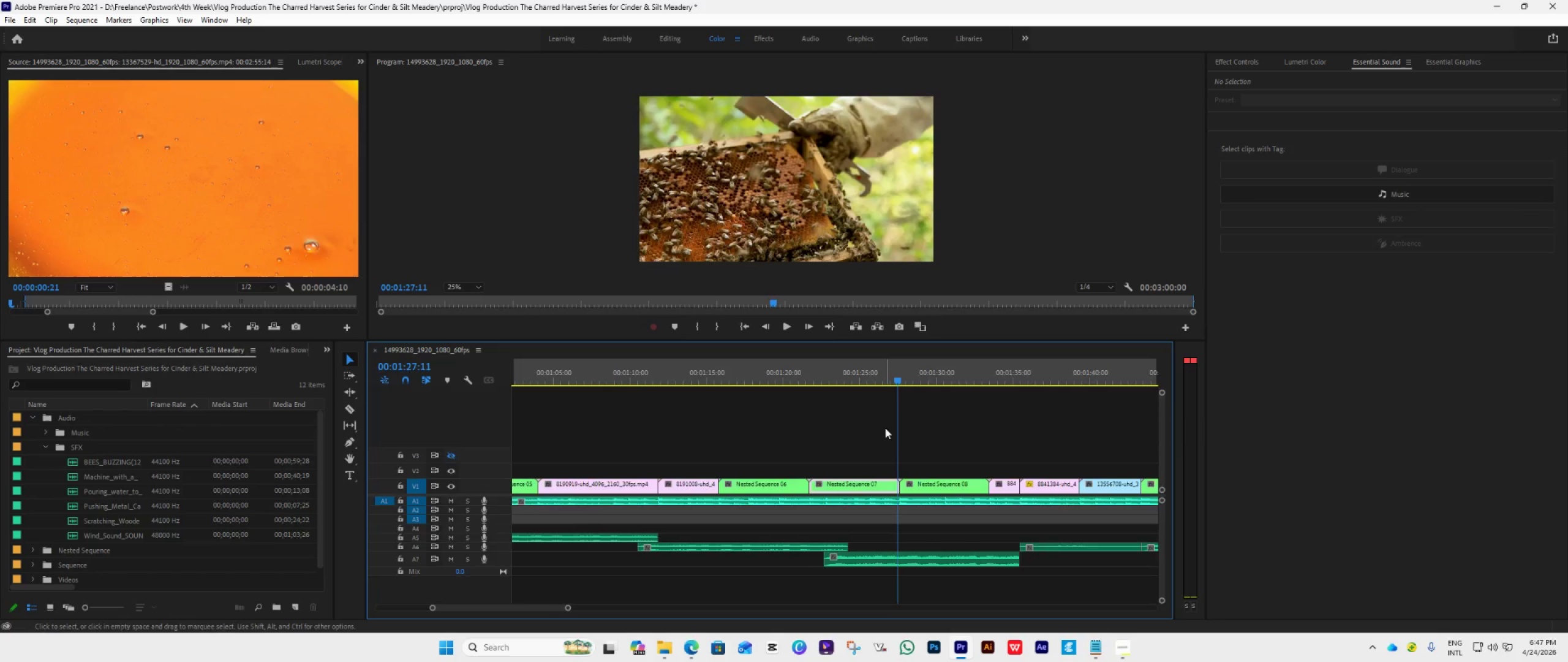 
scroll: coordinate [867, 487], scroll_direction: down, amount: 9.0
 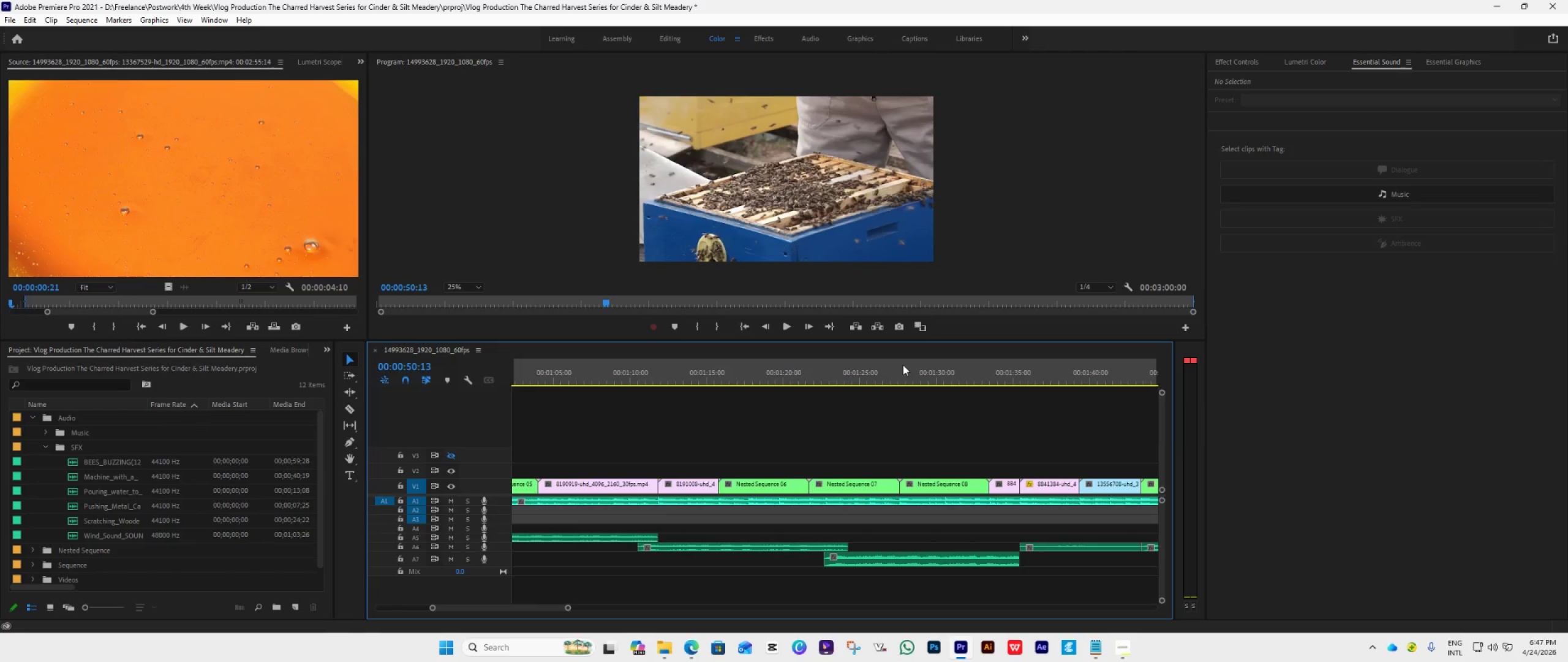 
left_click([806, 373])
 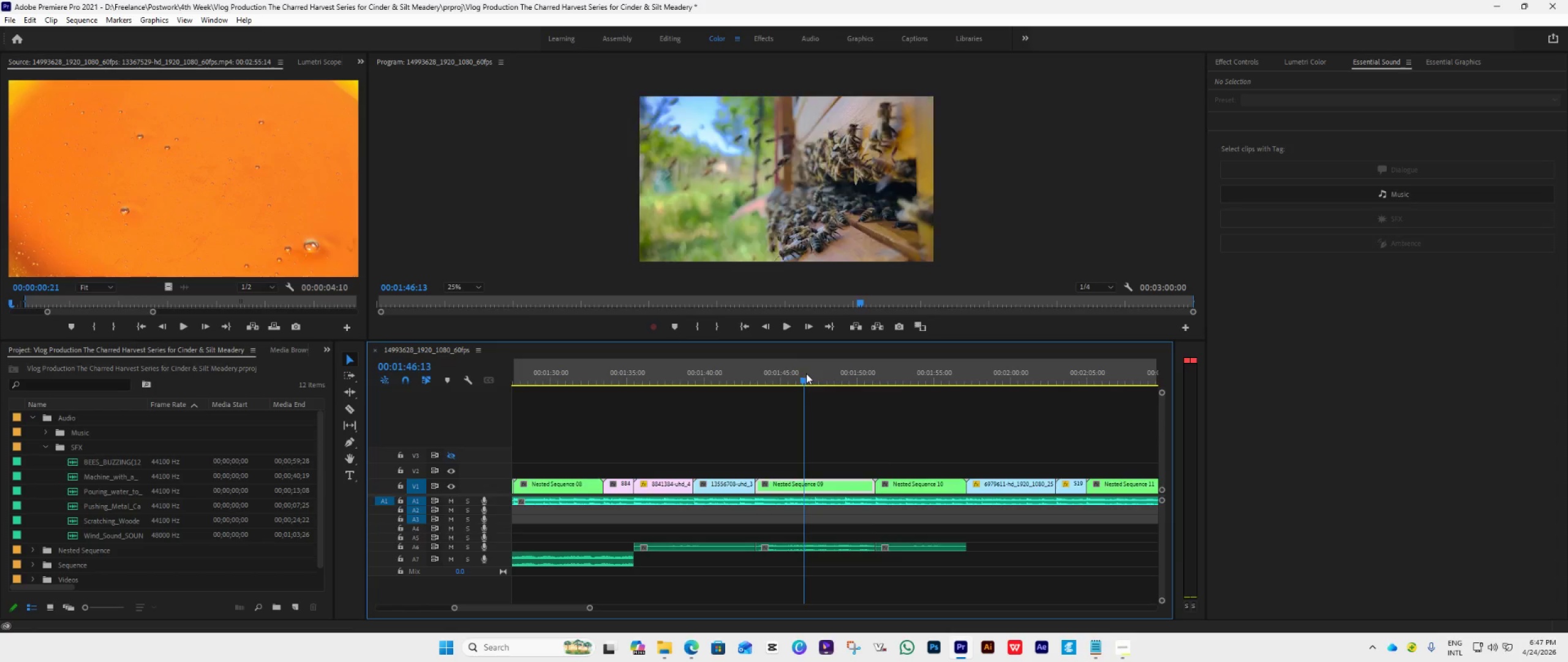 
scroll: coordinate [832, 427], scroll_direction: down, amount: 30.0
 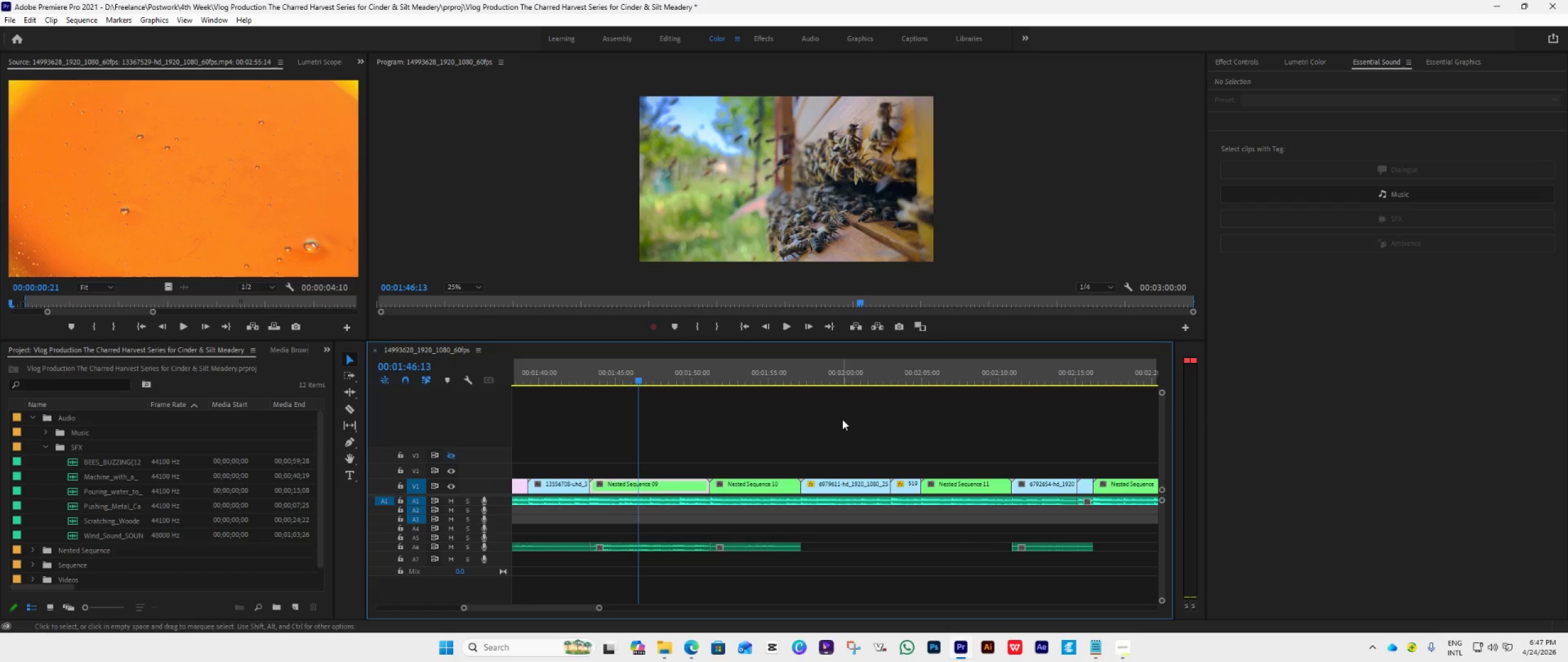 
key(Space)
 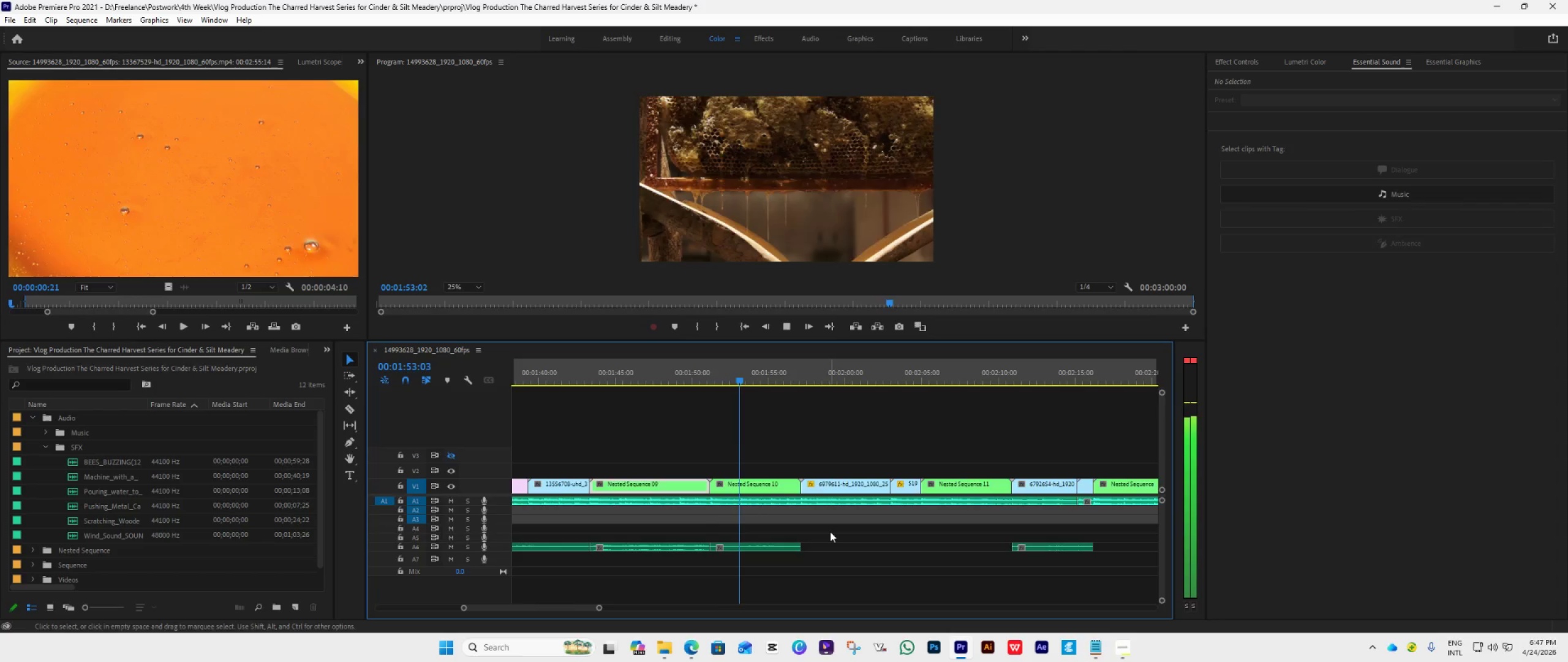 
wait(11.61)
 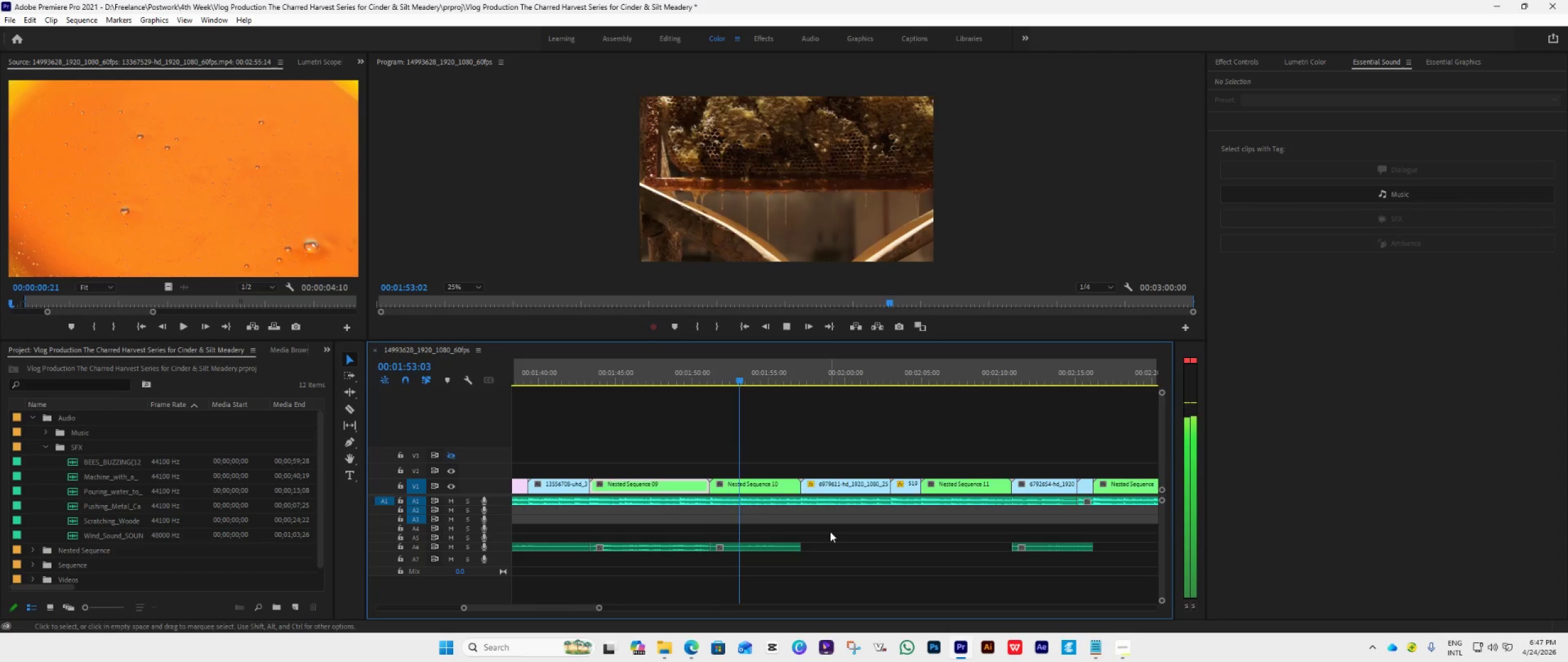 
key(Space)
 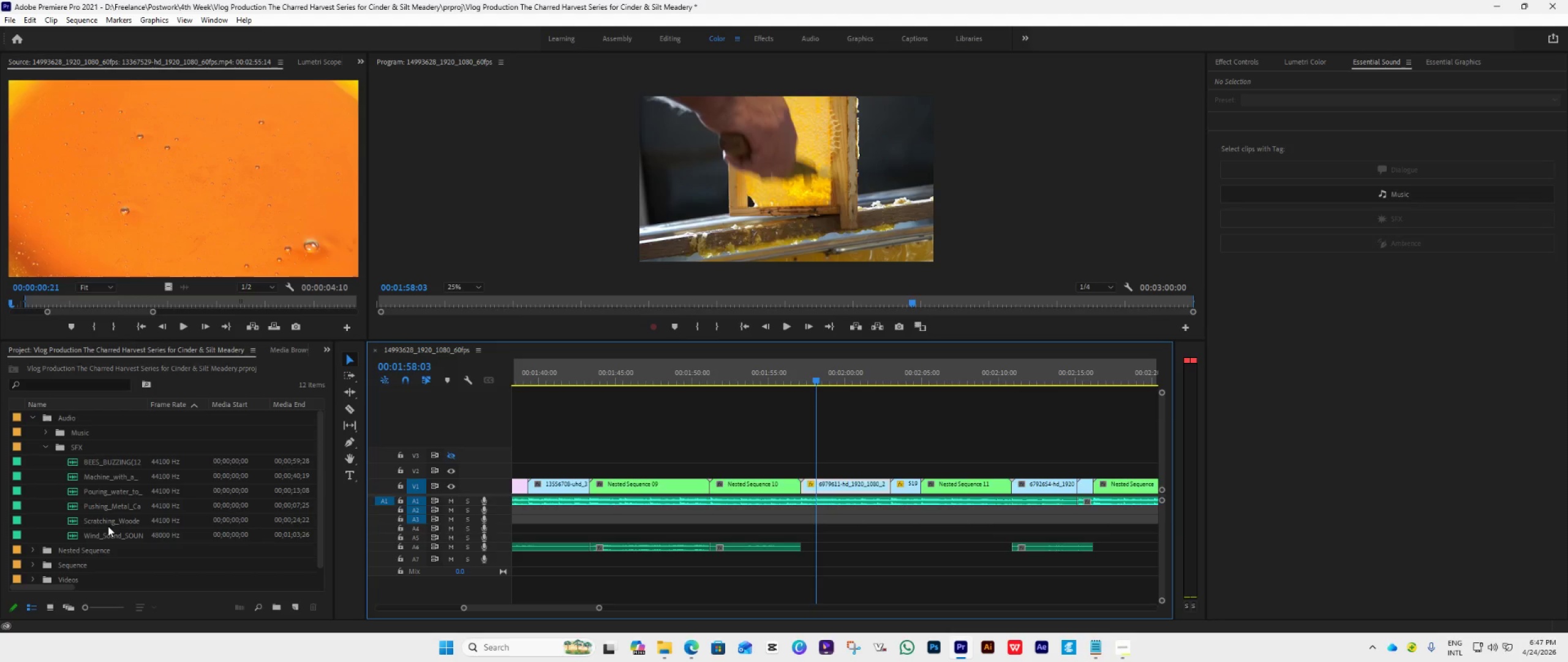 
left_click([94, 527])
 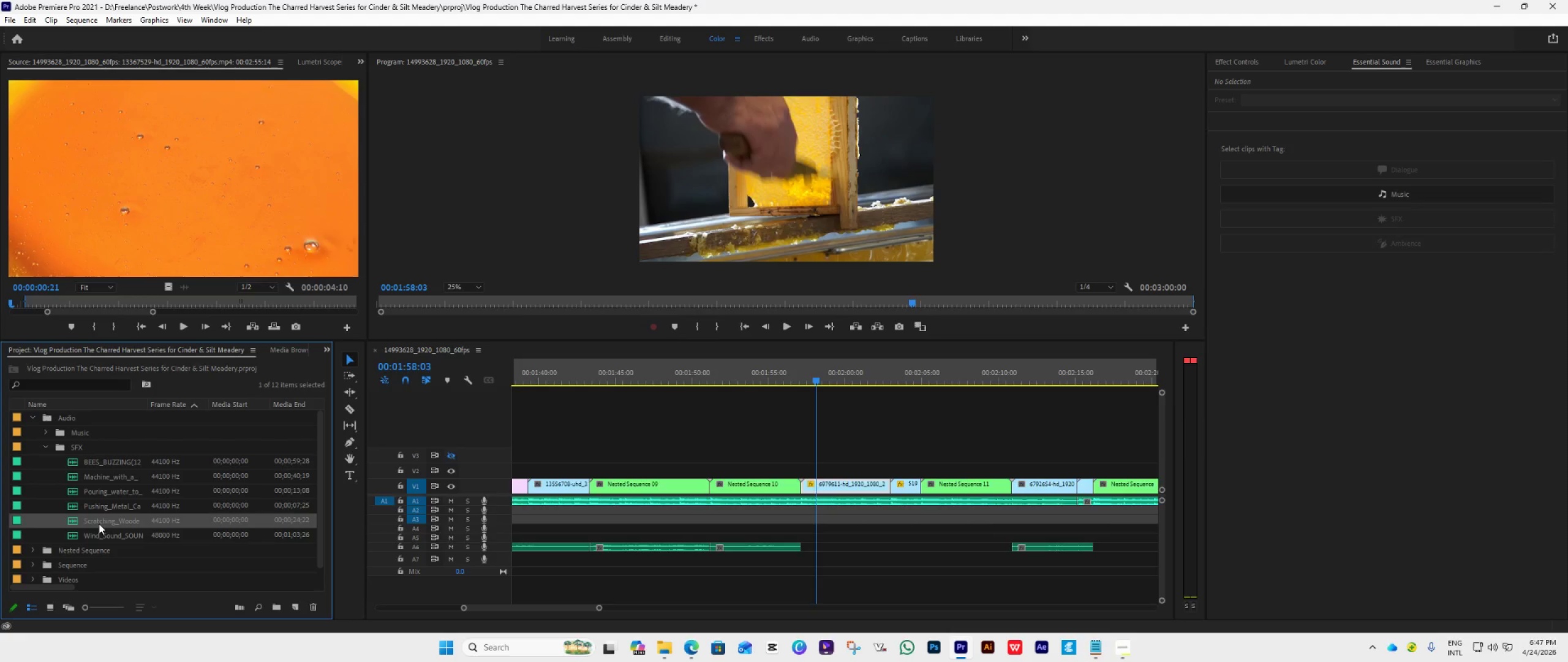 
left_click_drag(start_coordinate=[99, 523], to_coordinate=[801, 564])
 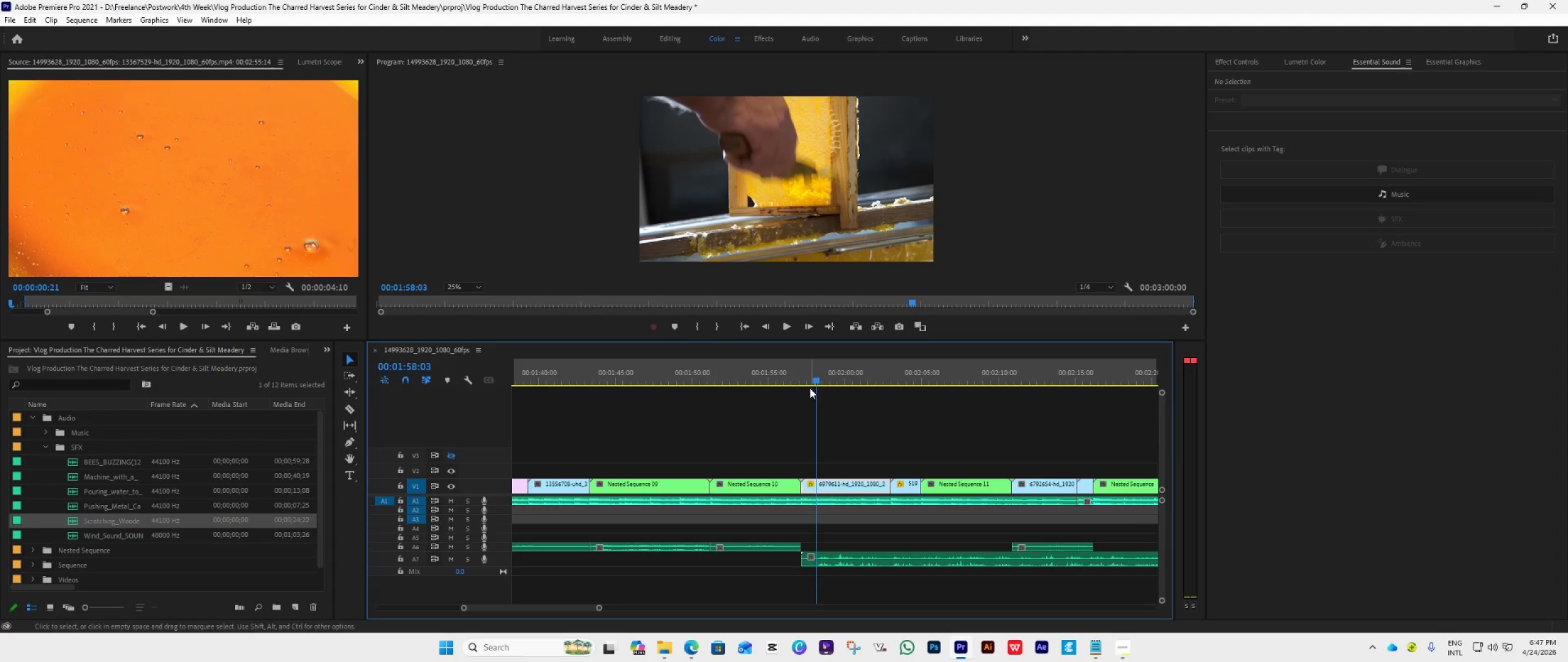 
left_click([796, 381])
 